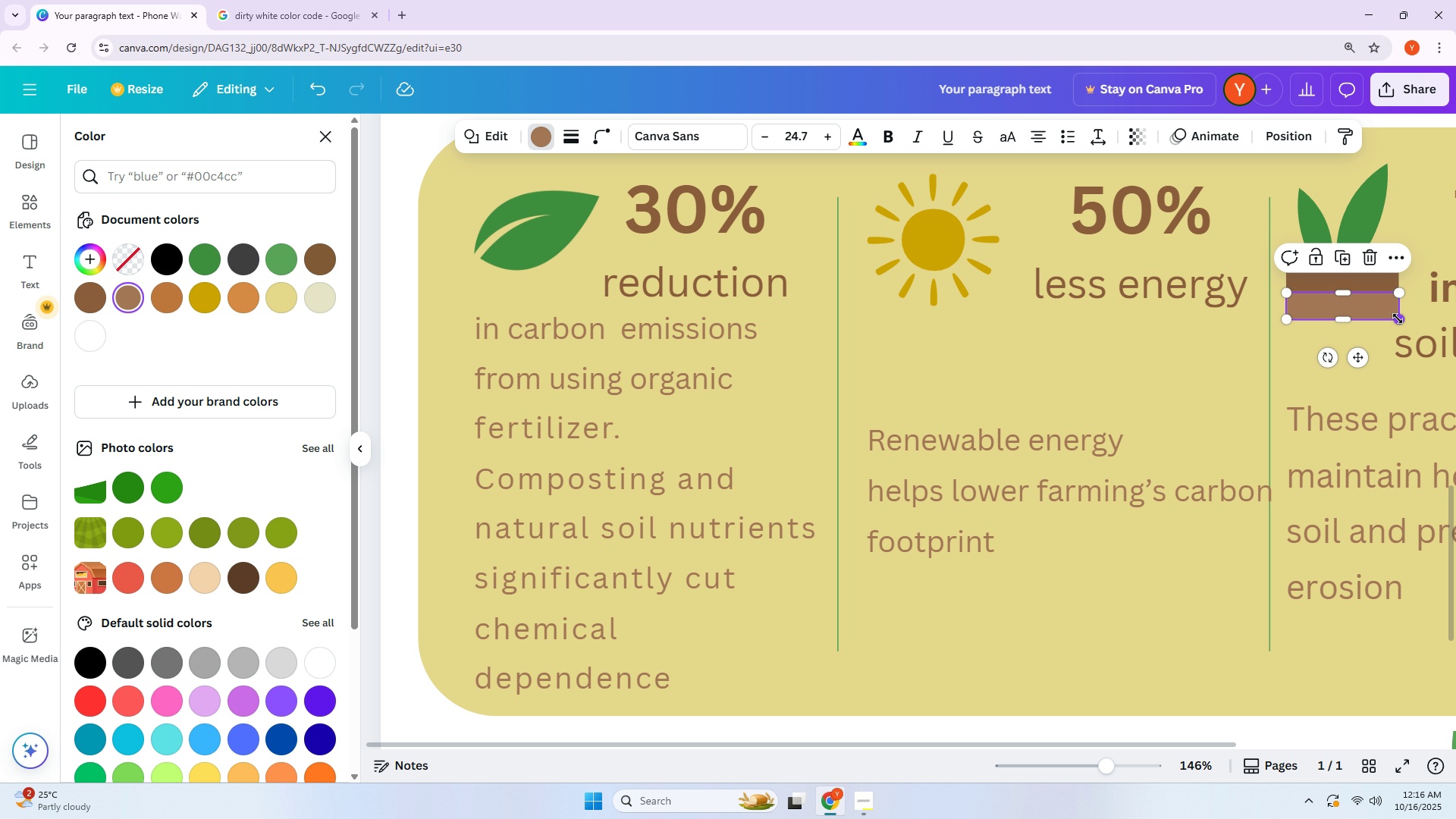 
left_click_drag(start_coordinate=[1398, 318], to_coordinate=[1397, 308])
 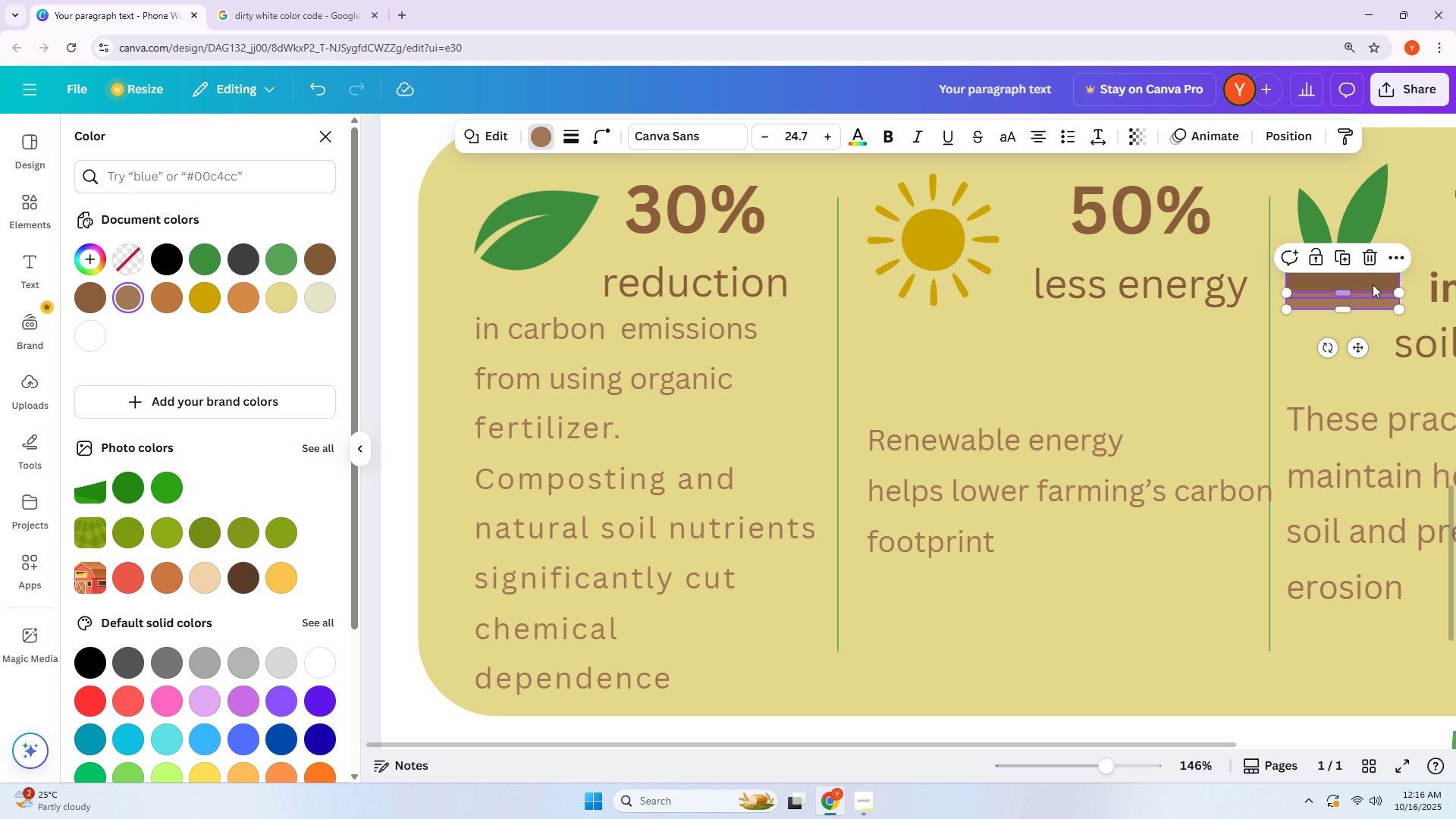 
double_click([1373, 284])
 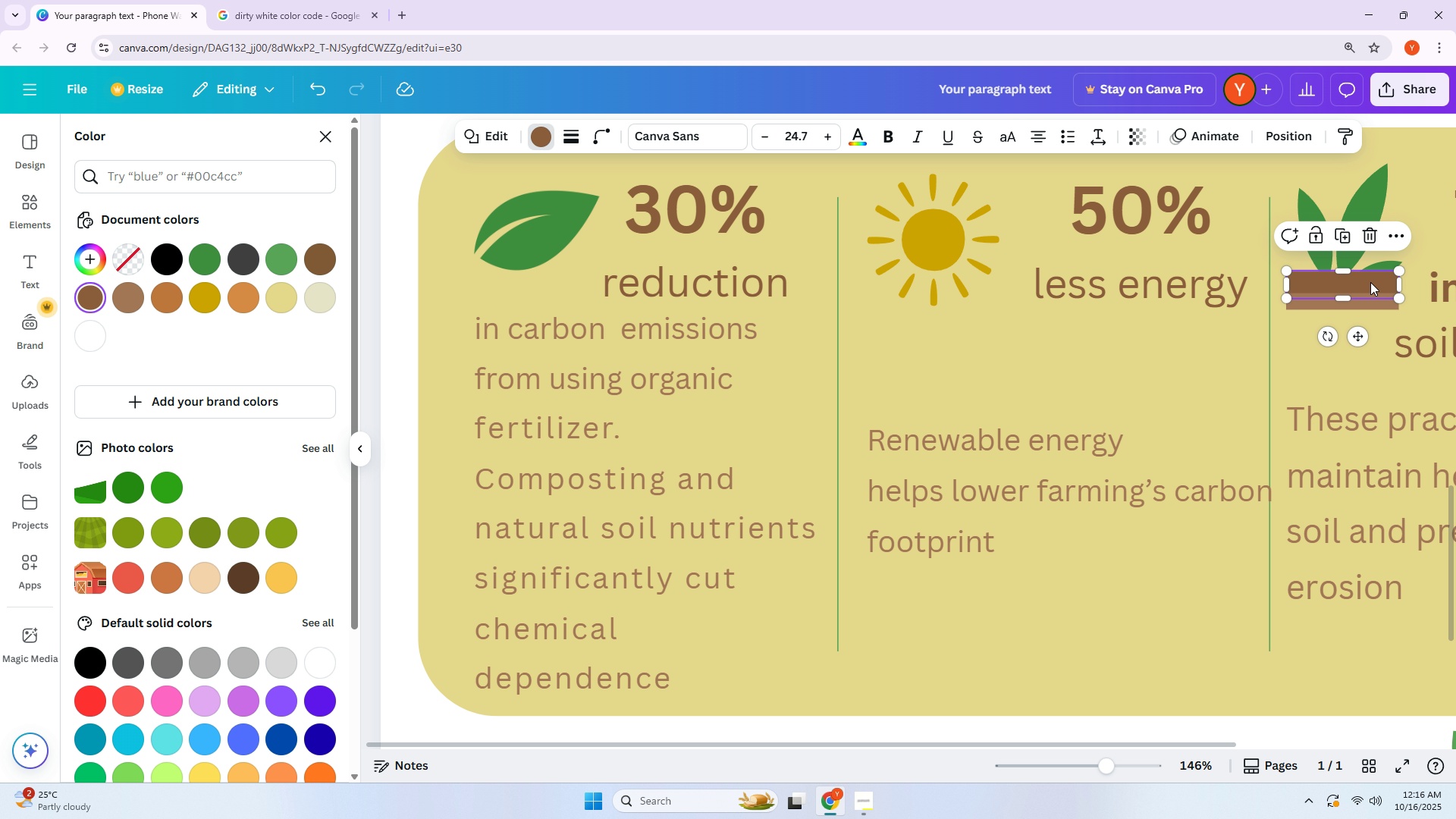 
left_click_drag(start_coordinate=[1369, 282], to_coordinate=[1369, 312])
 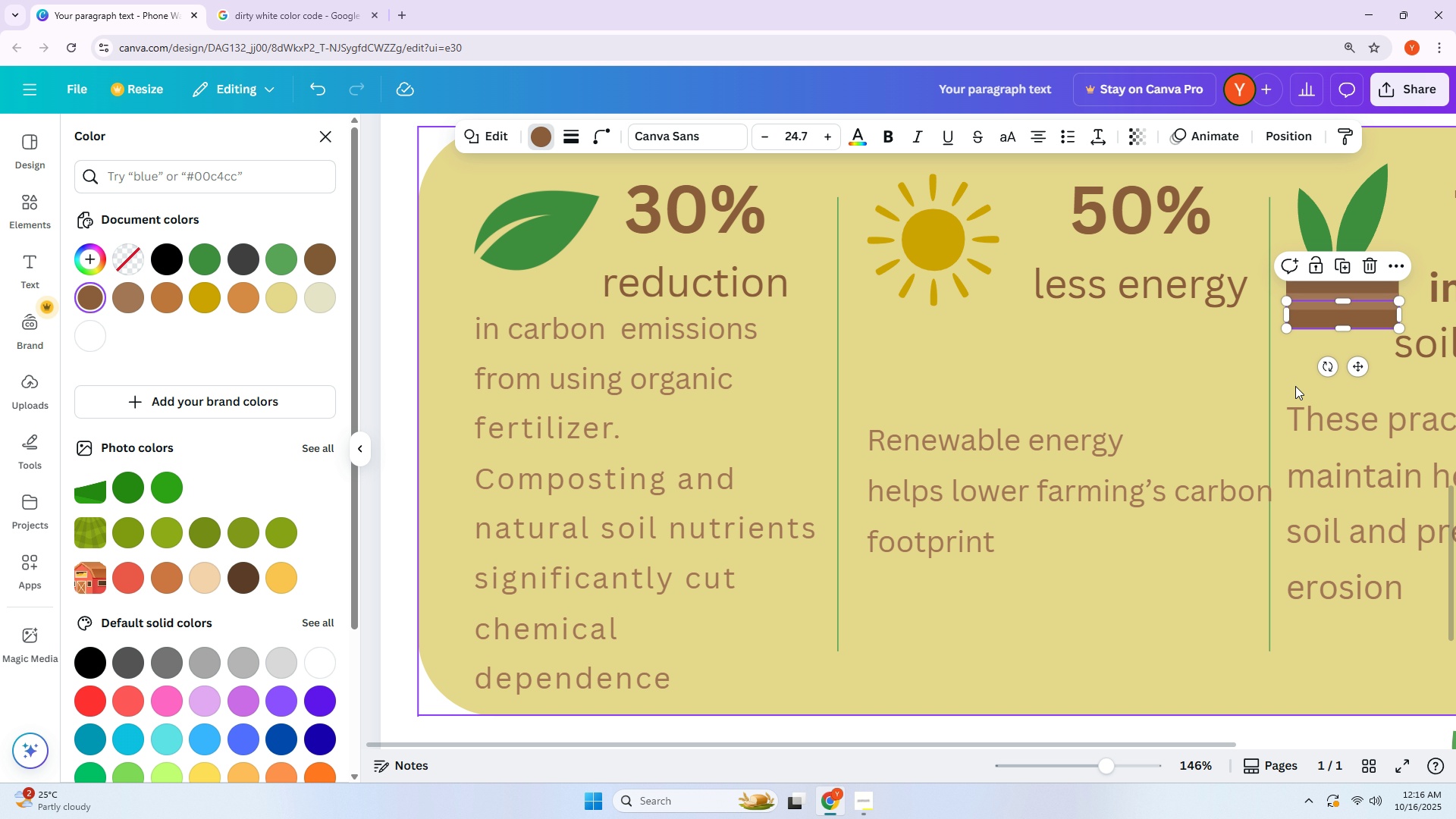 
hold_key(key=AltLeft, duration=1.52)
 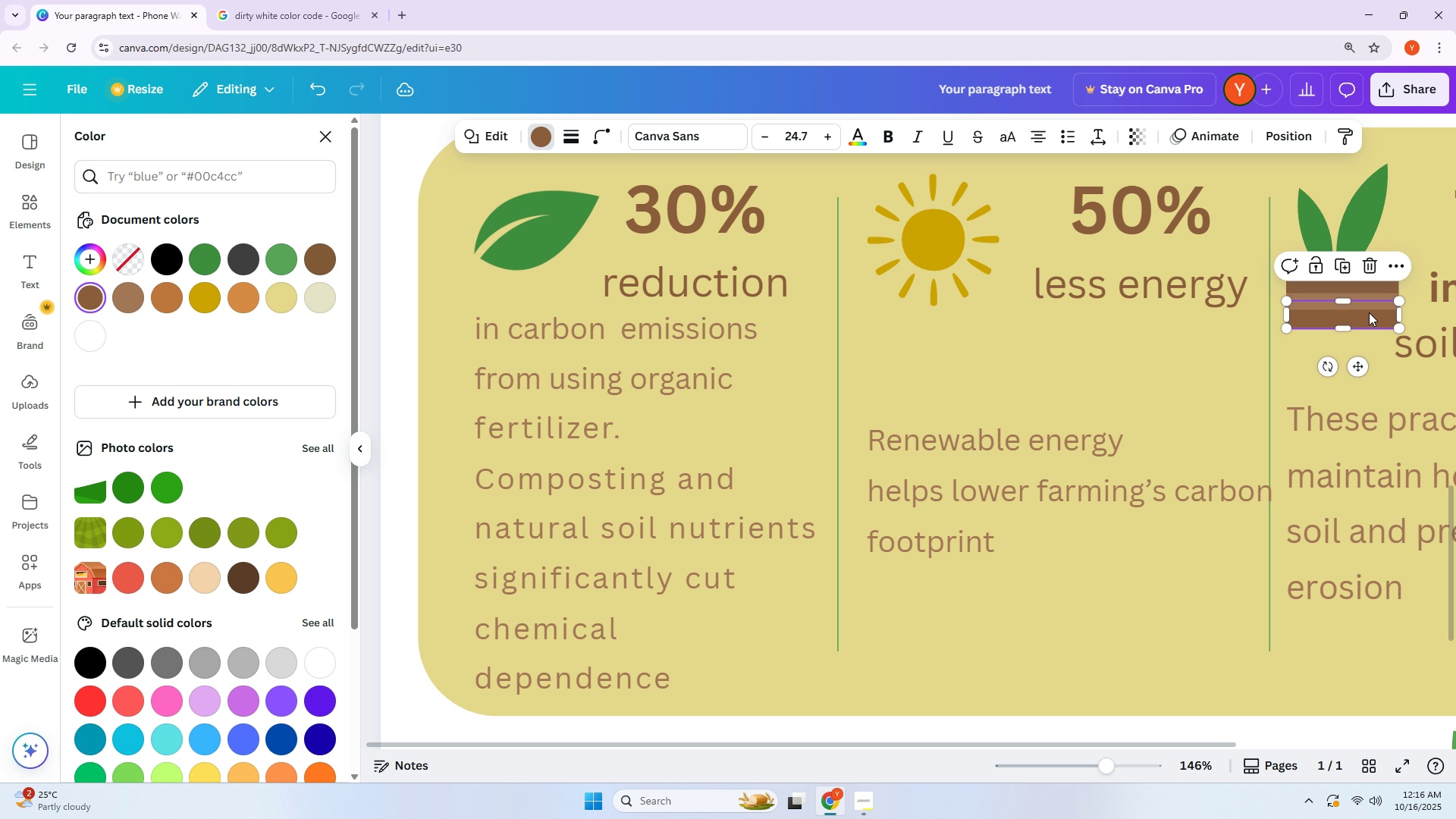 
key(Alt+AltLeft)
 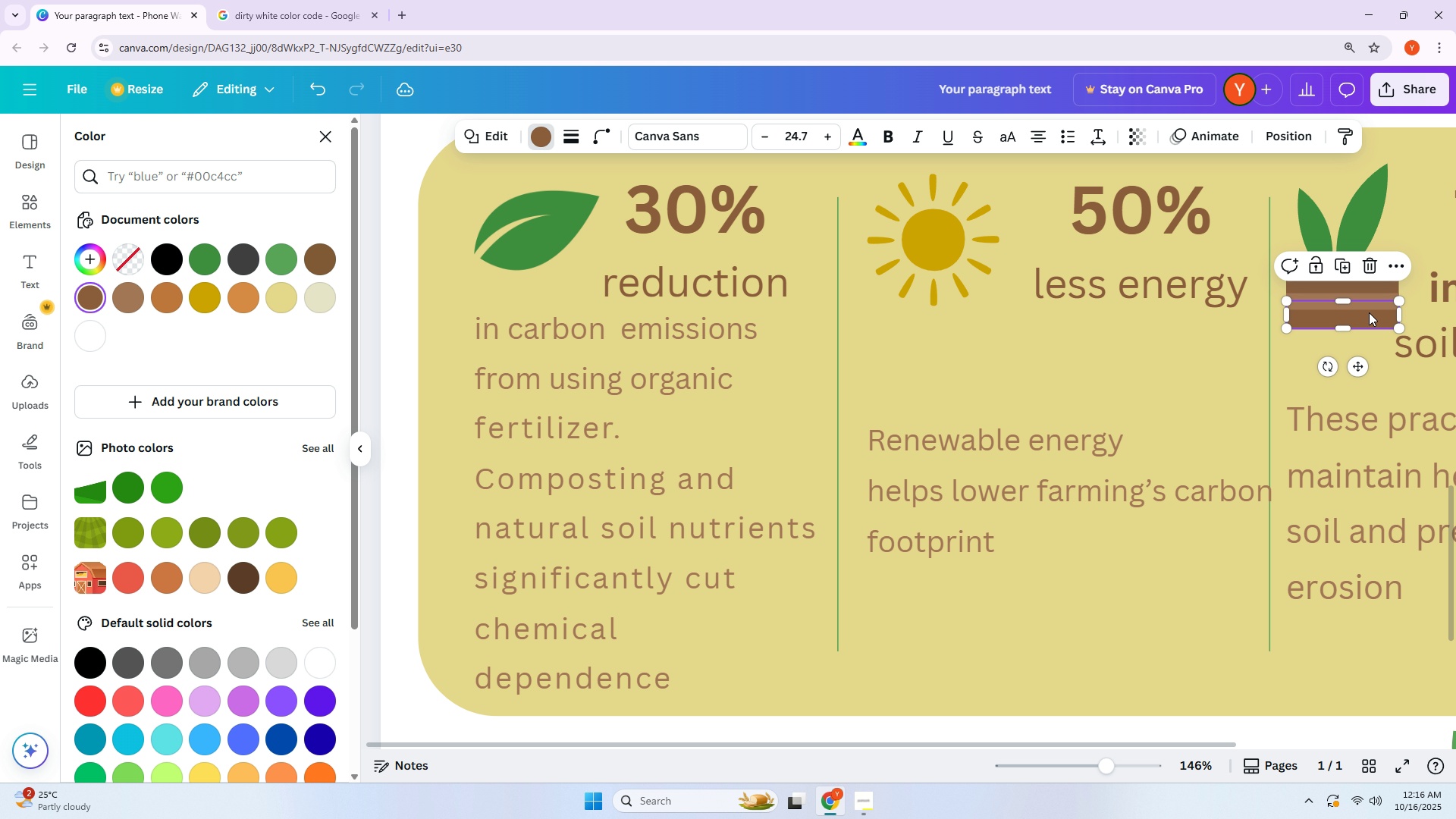 
key(Alt+AltLeft)
 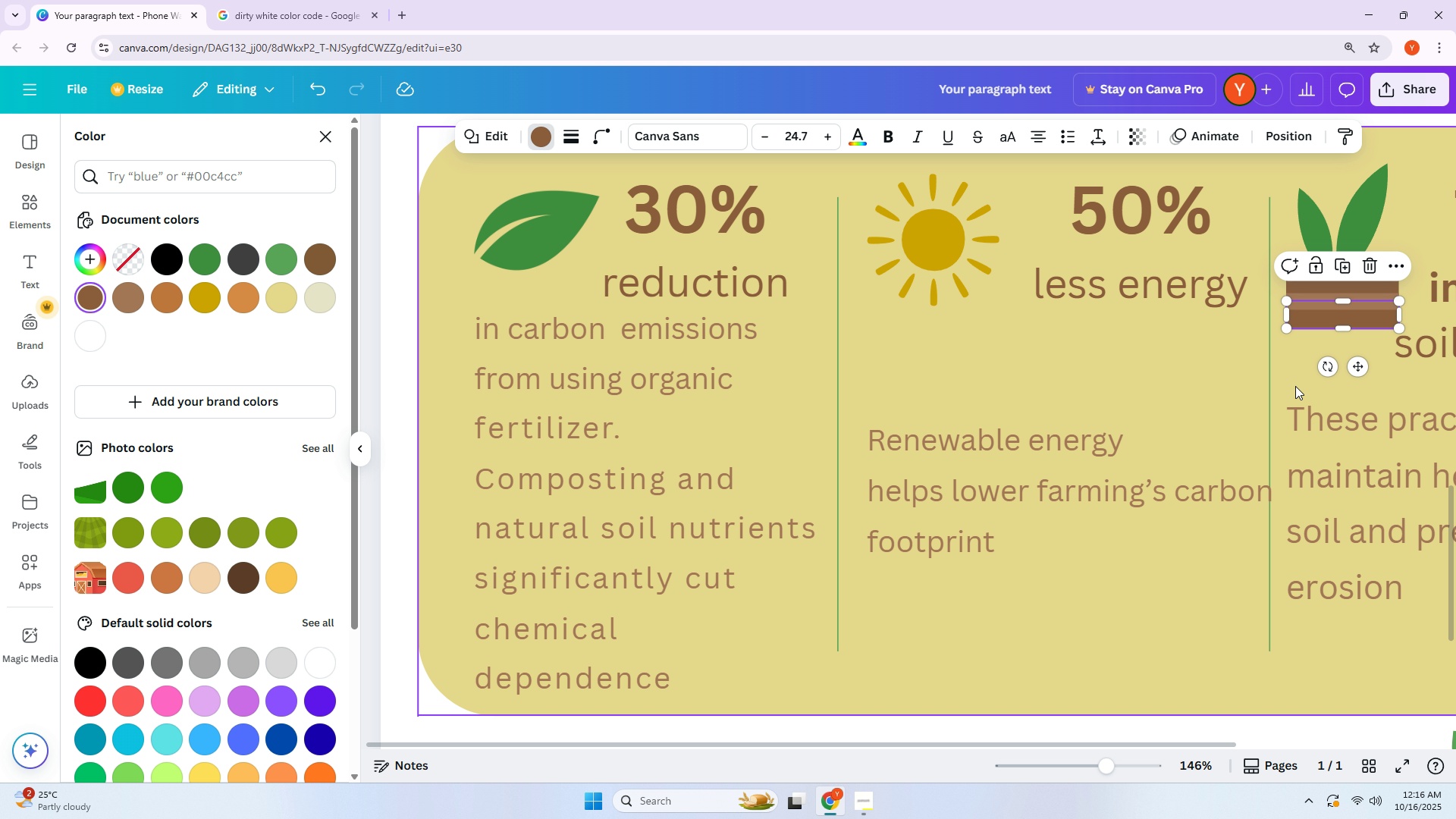 
left_click([1295, 386])
 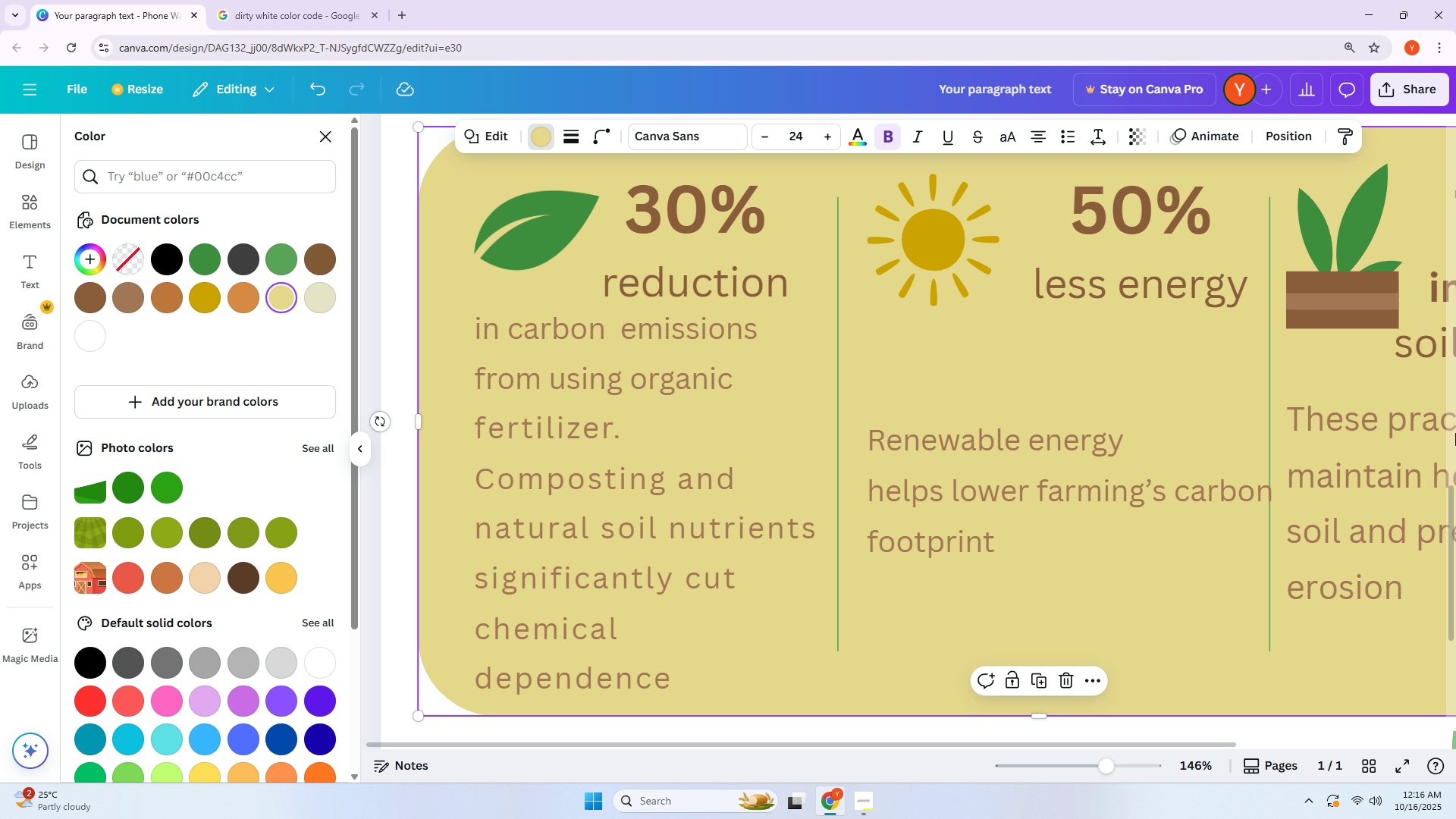 
hold_key(key=ControlLeft, duration=0.62)
scroll: coordinate [927, 413], scroll_direction: down, amount: 4.0
 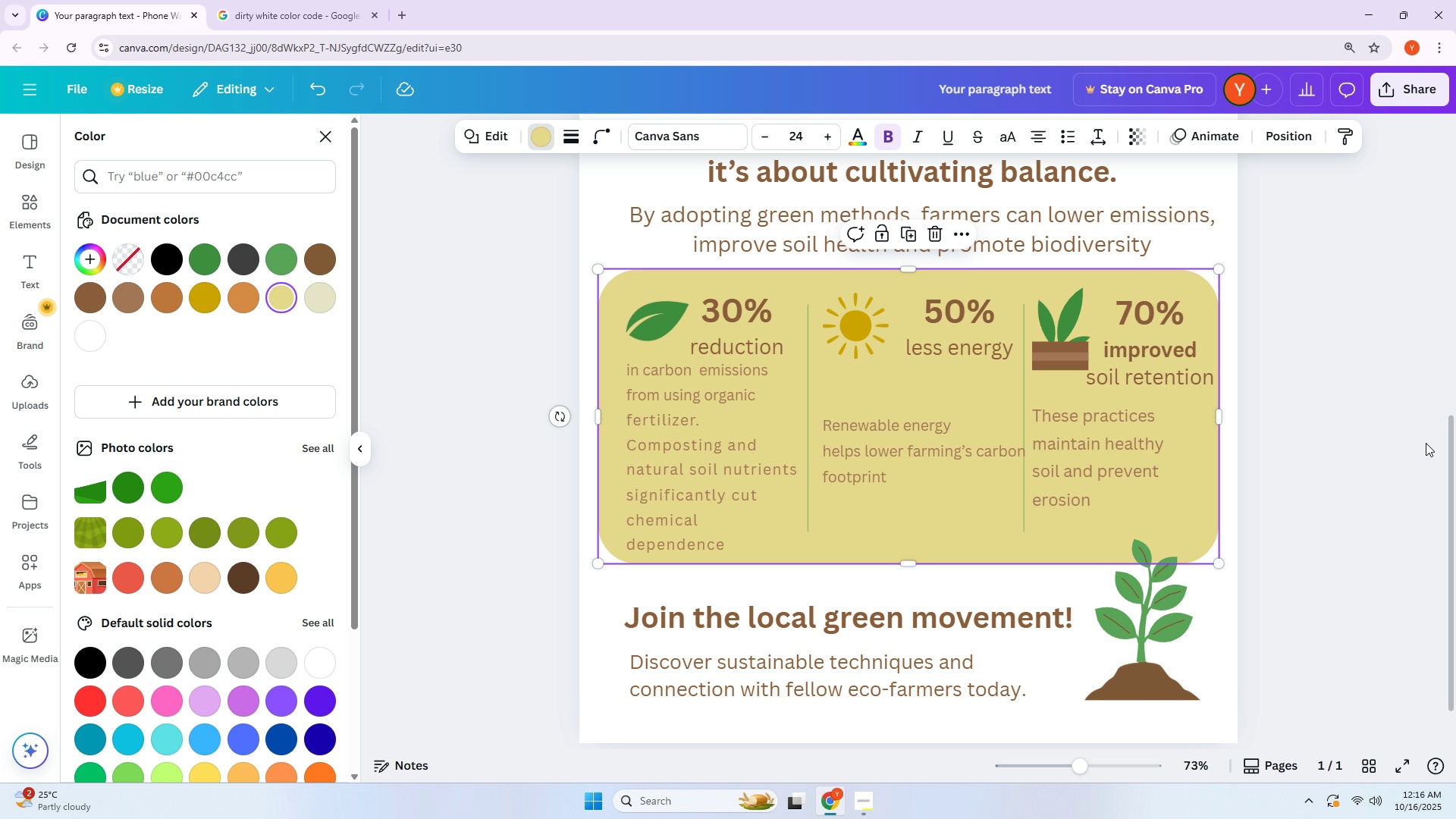 
left_click([1429, 443])
 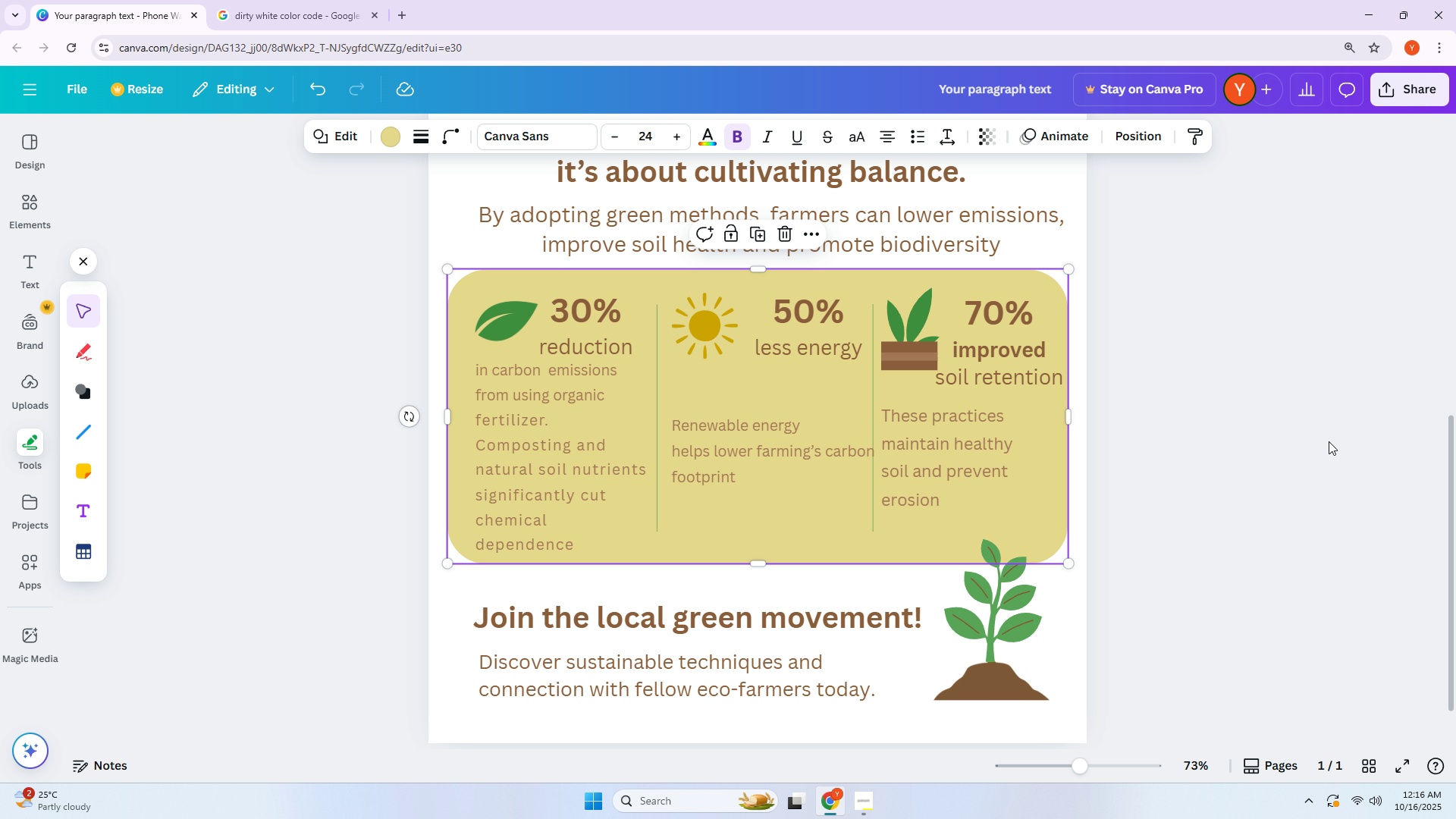 
scroll: coordinate [1197, 455], scroll_direction: down, amount: 4.0
 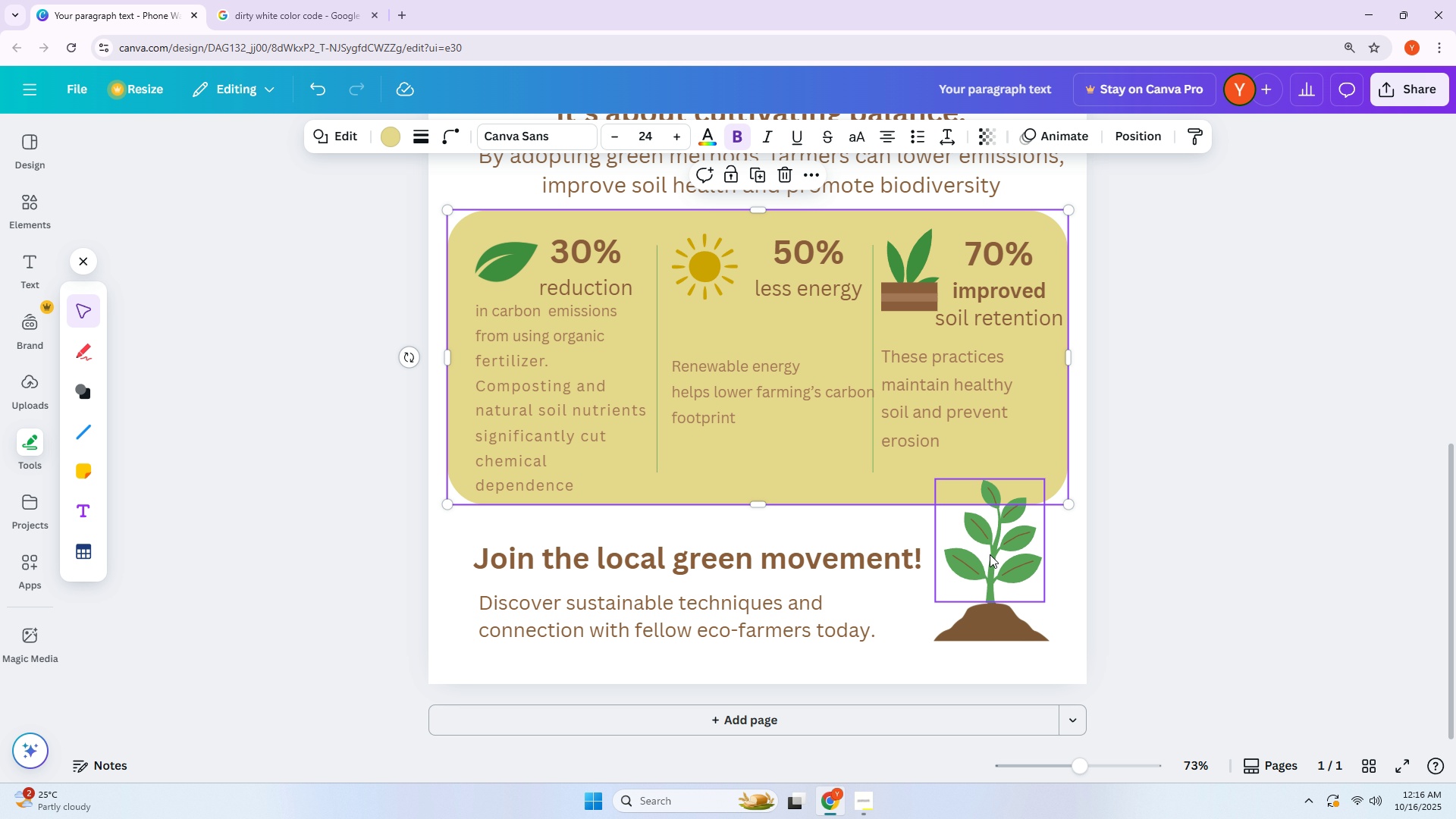 
scroll: coordinate [955, 560], scroll_direction: up, amount: 7.0
 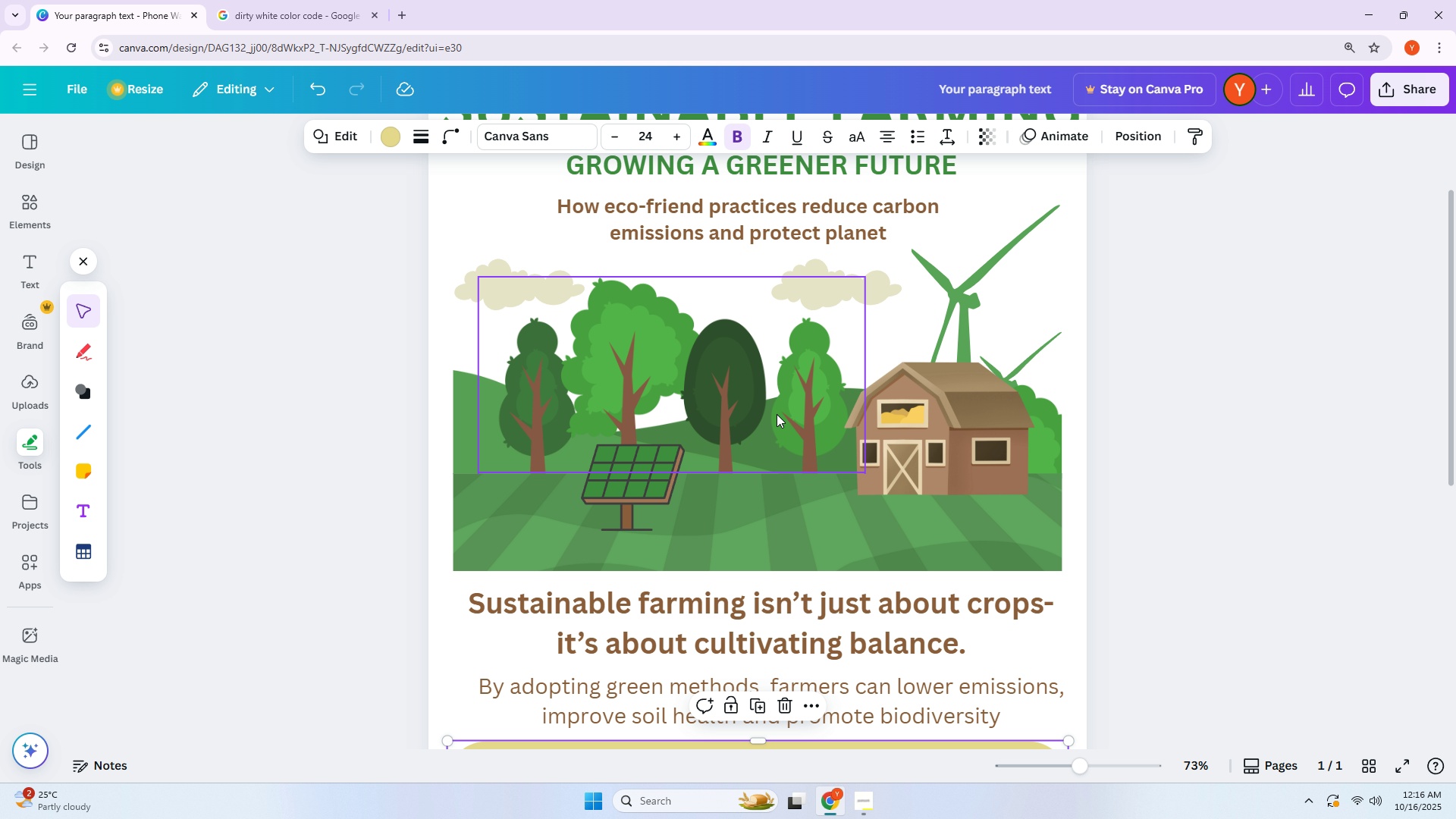 
left_click([767, 410])
 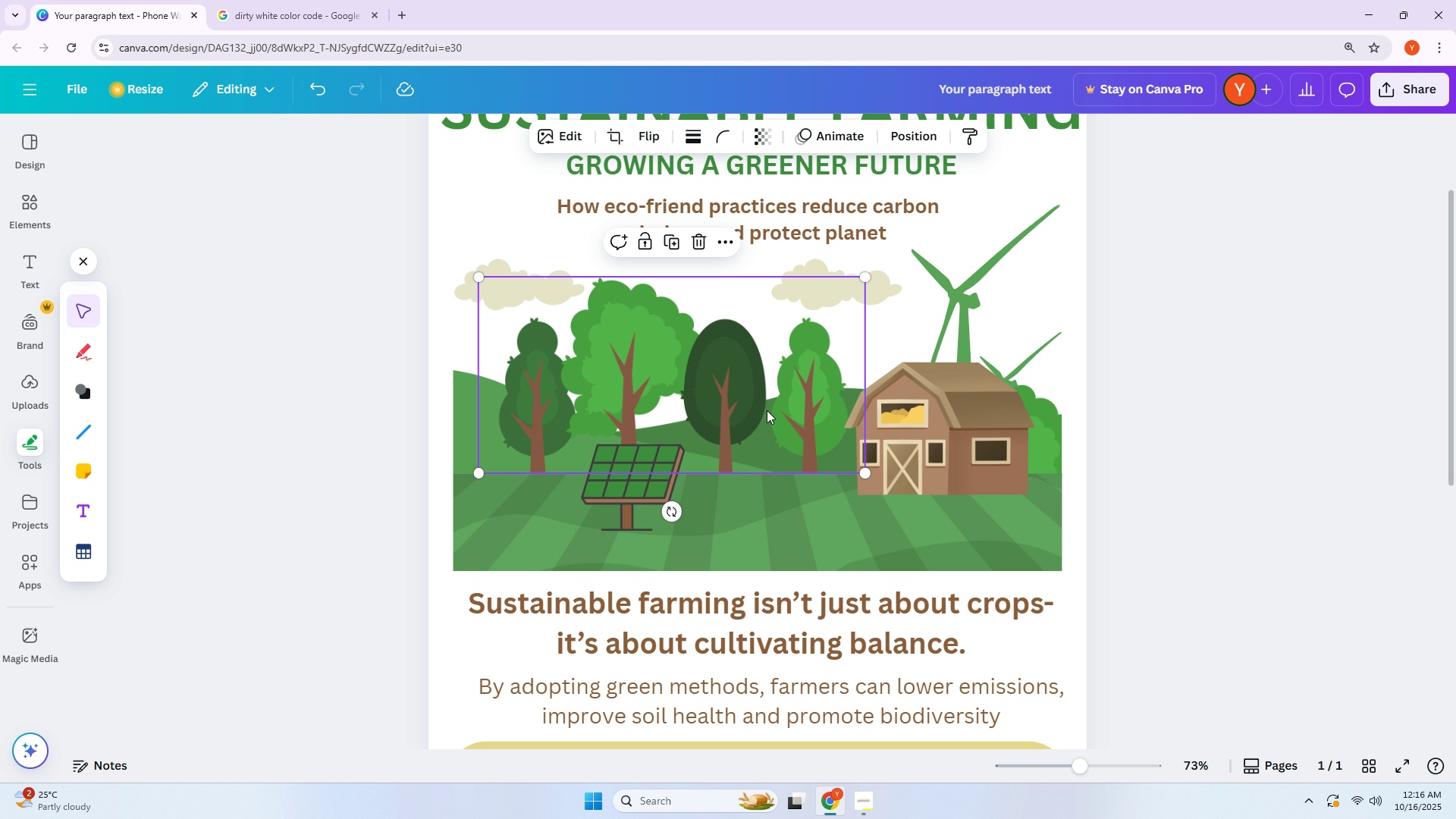 
key(Delete)
 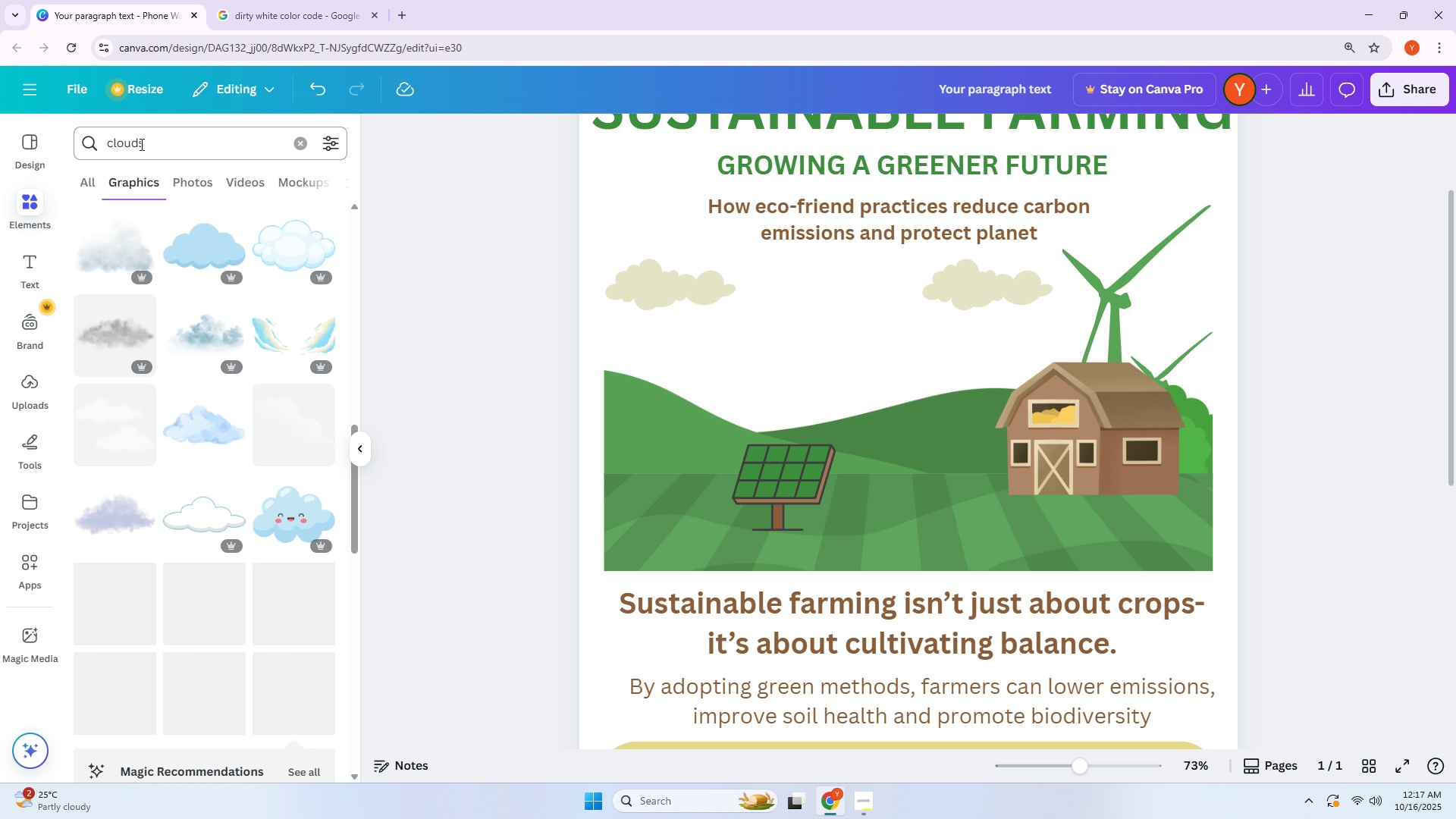 
double_click([144, 145])
 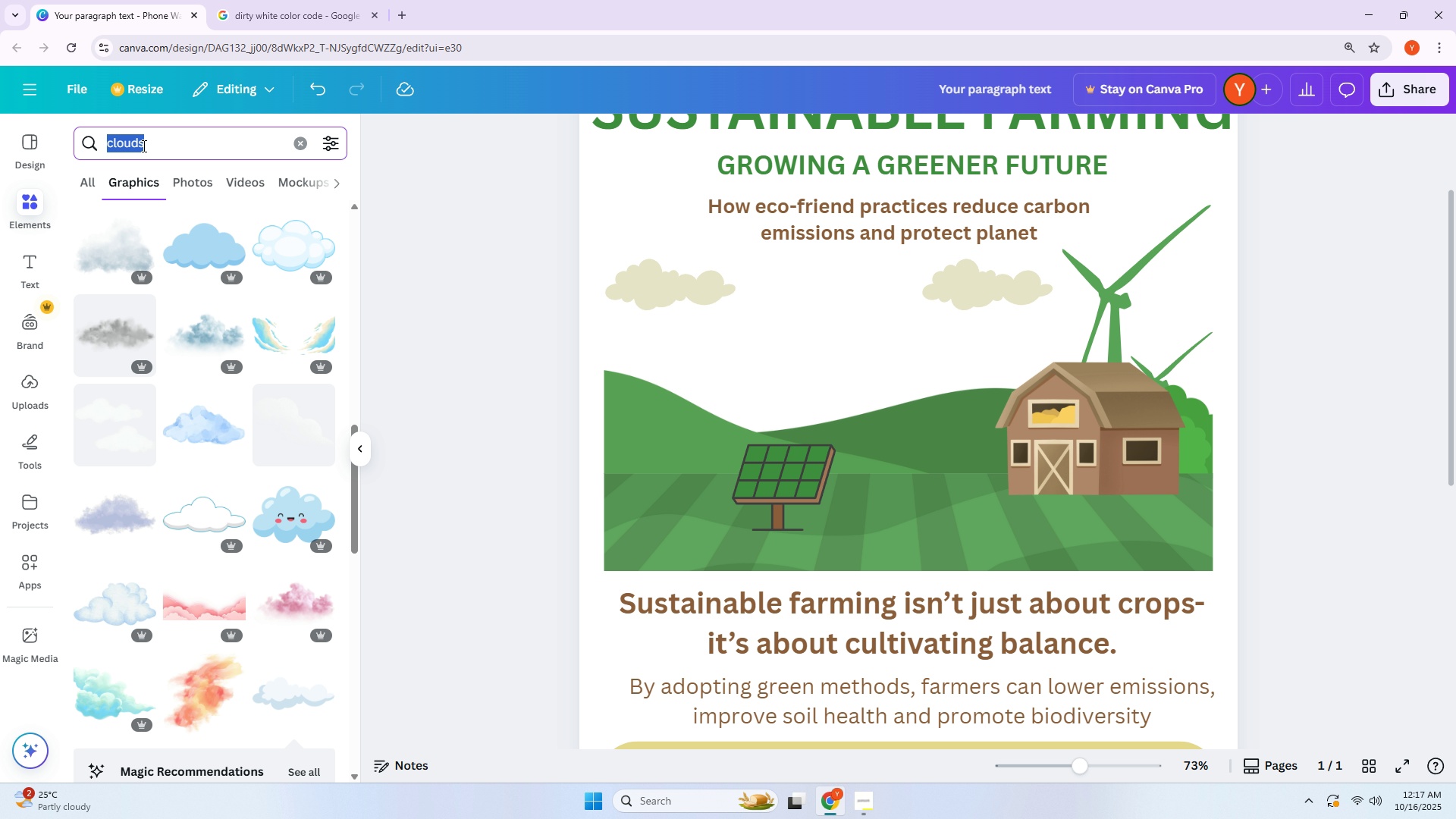 
type(trees)
 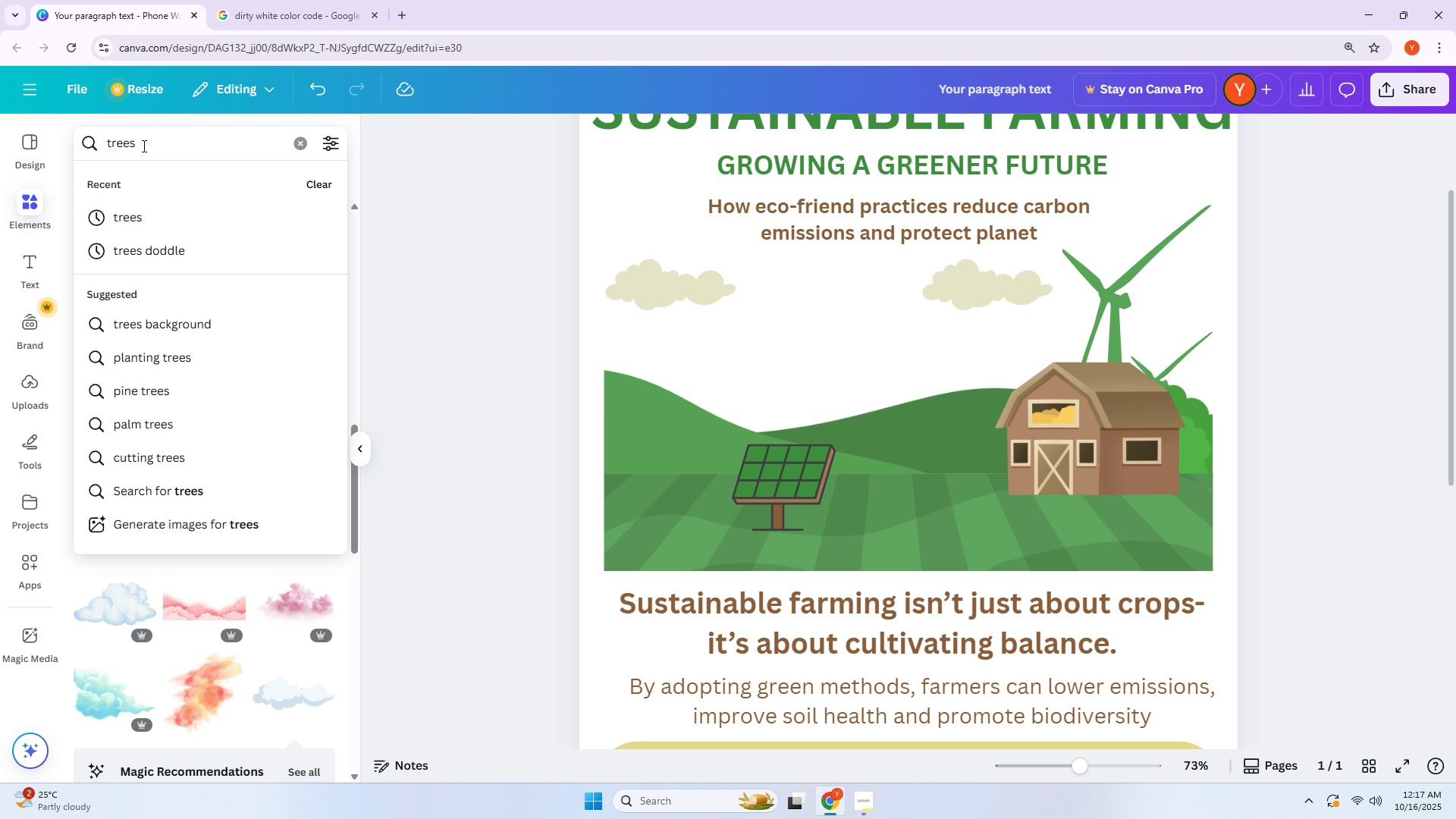 
key(Enter)
 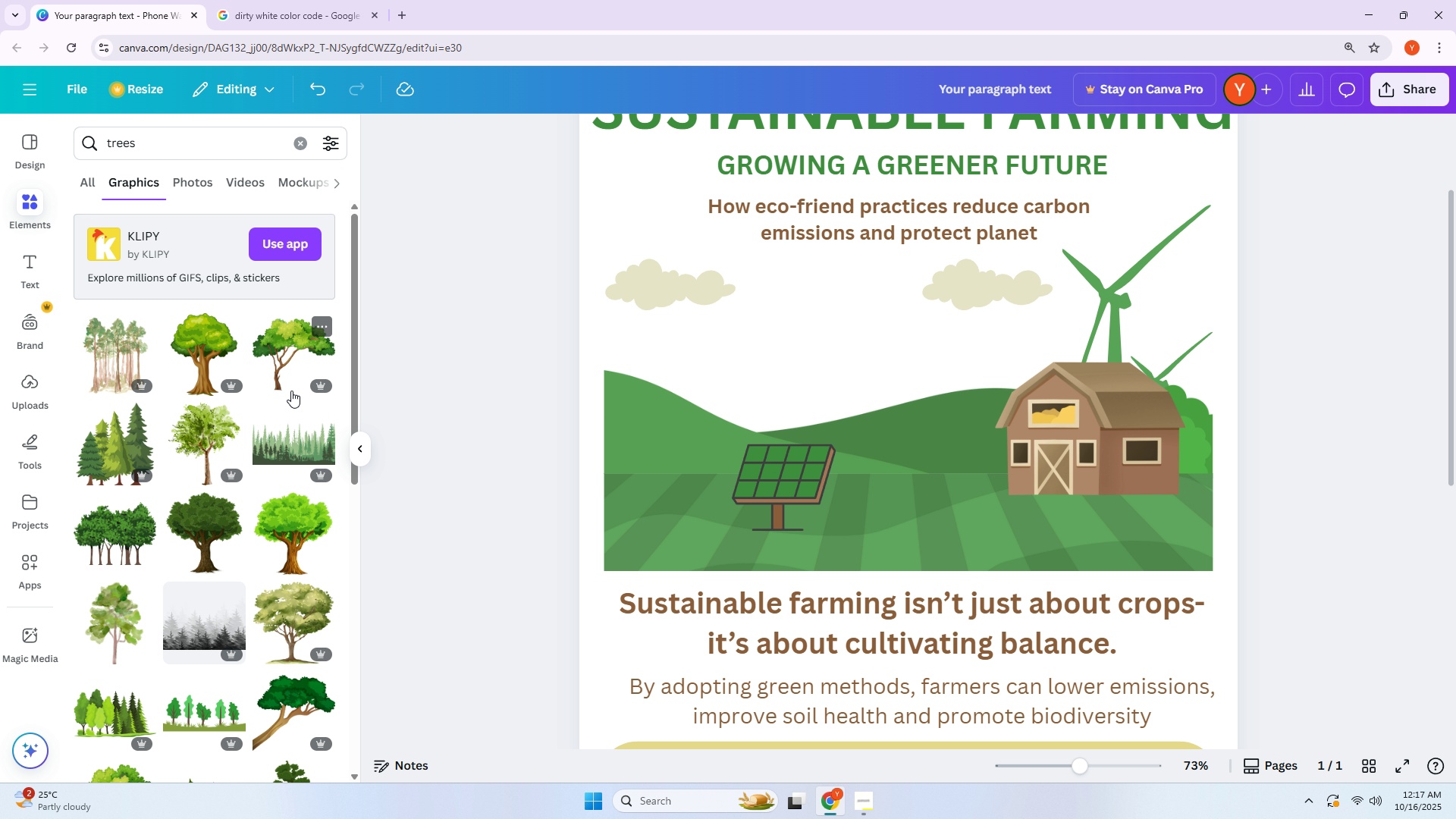 
scroll: coordinate [290, 391], scroll_direction: down, amount: 8.0
 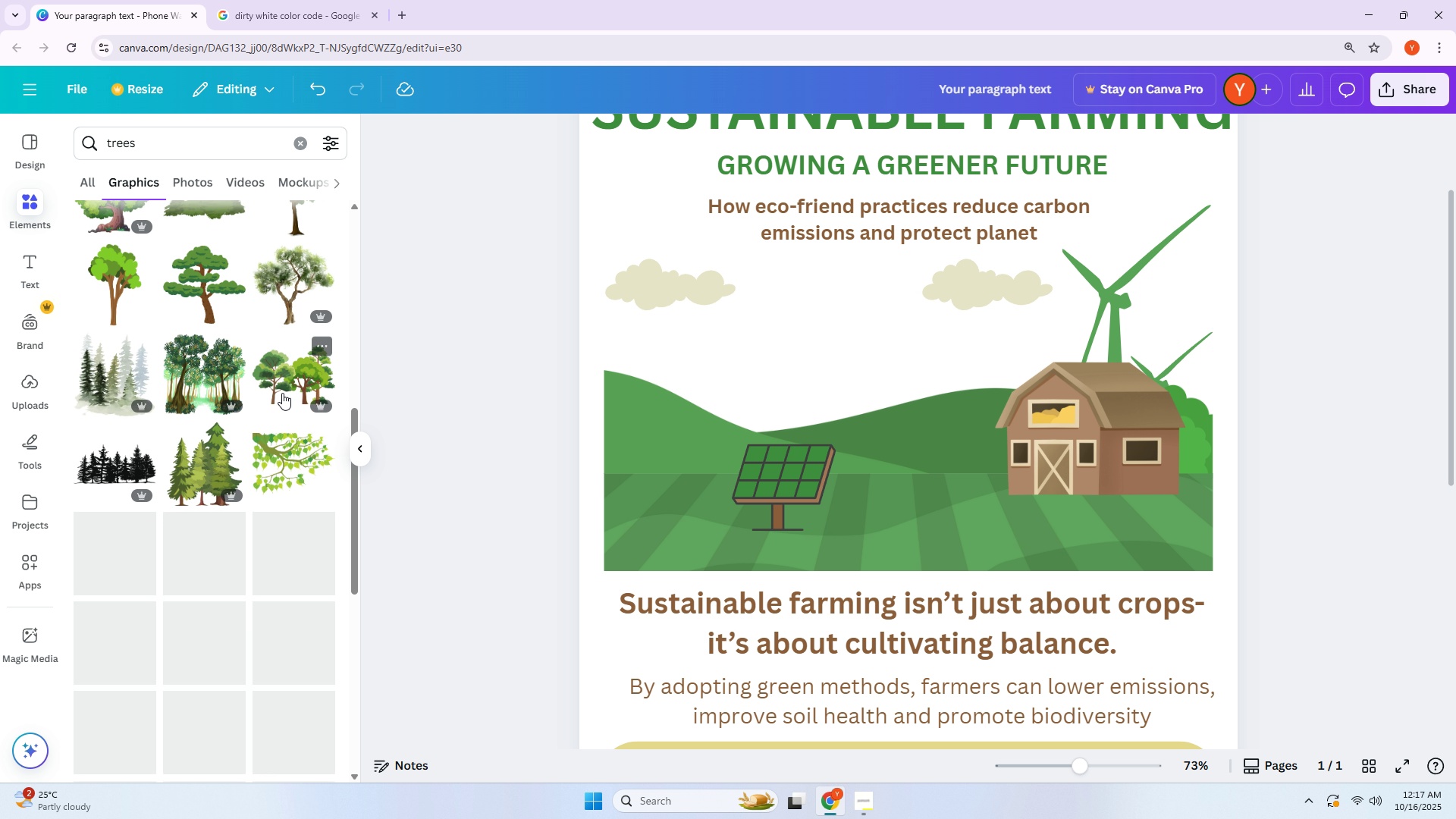 
mouse_move([269, 410])
 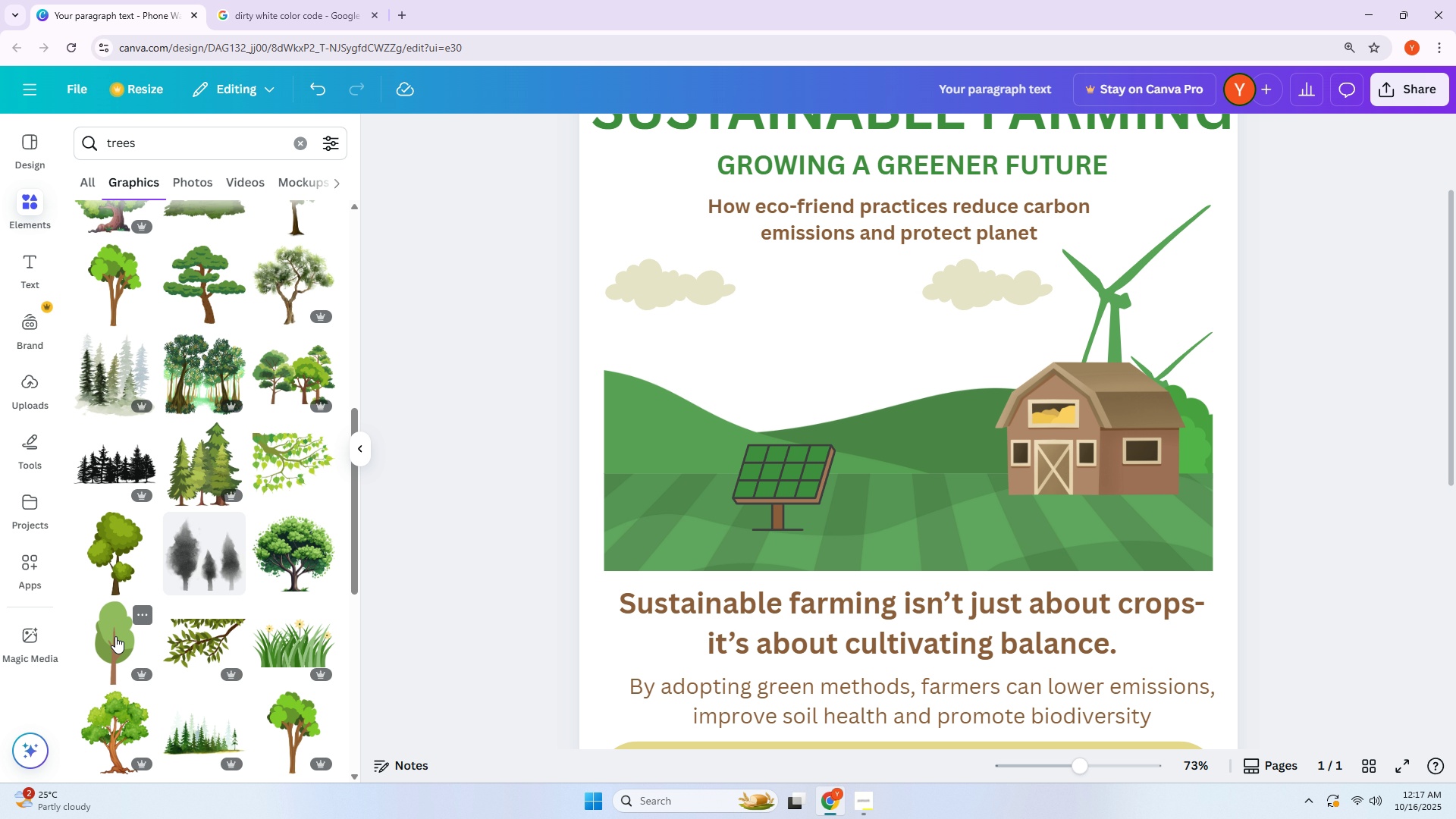 
left_click([115, 636])
 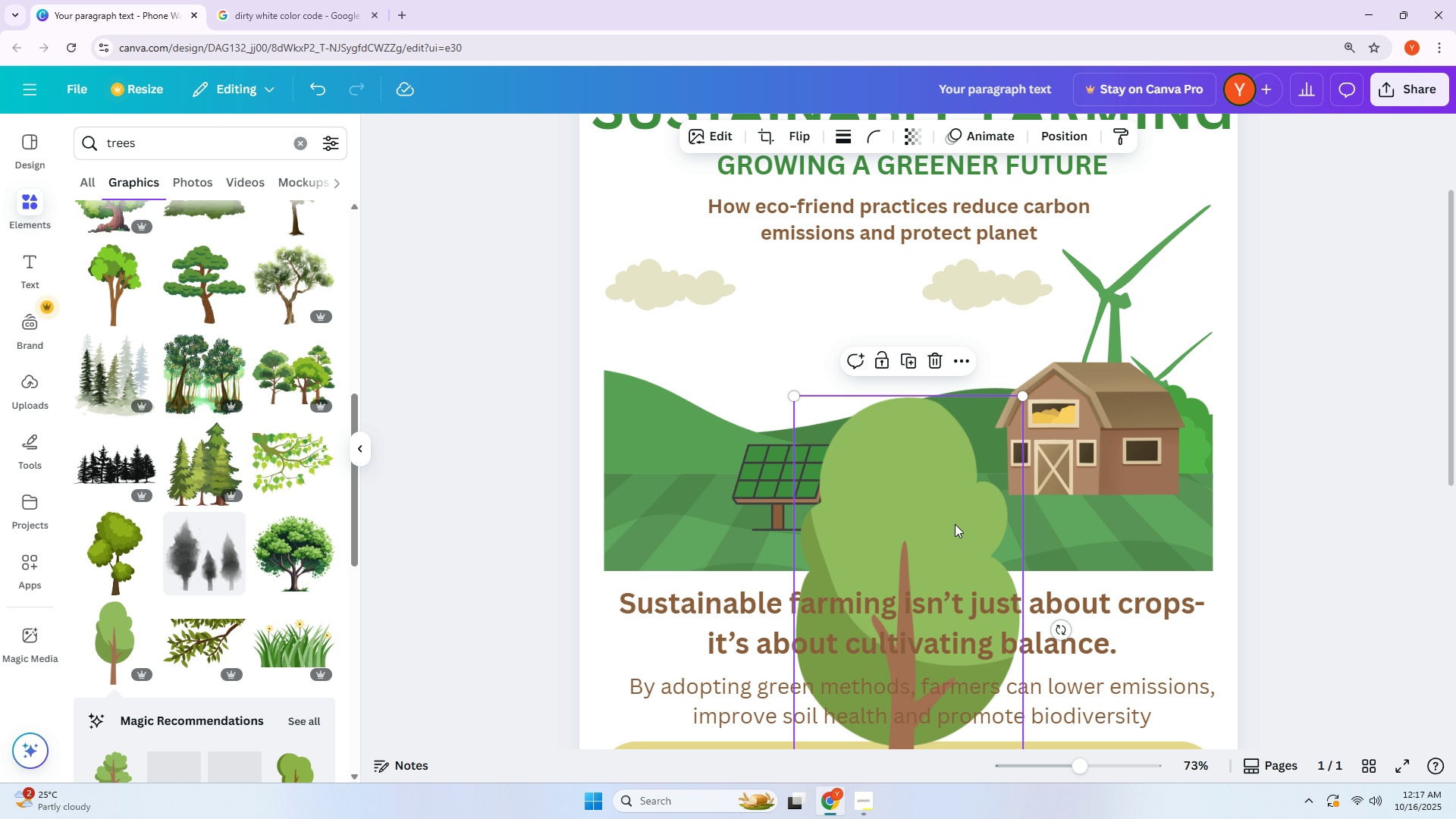 
left_click_drag(start_coordinate=[956, 523], to_coordinate=[928, 324])
 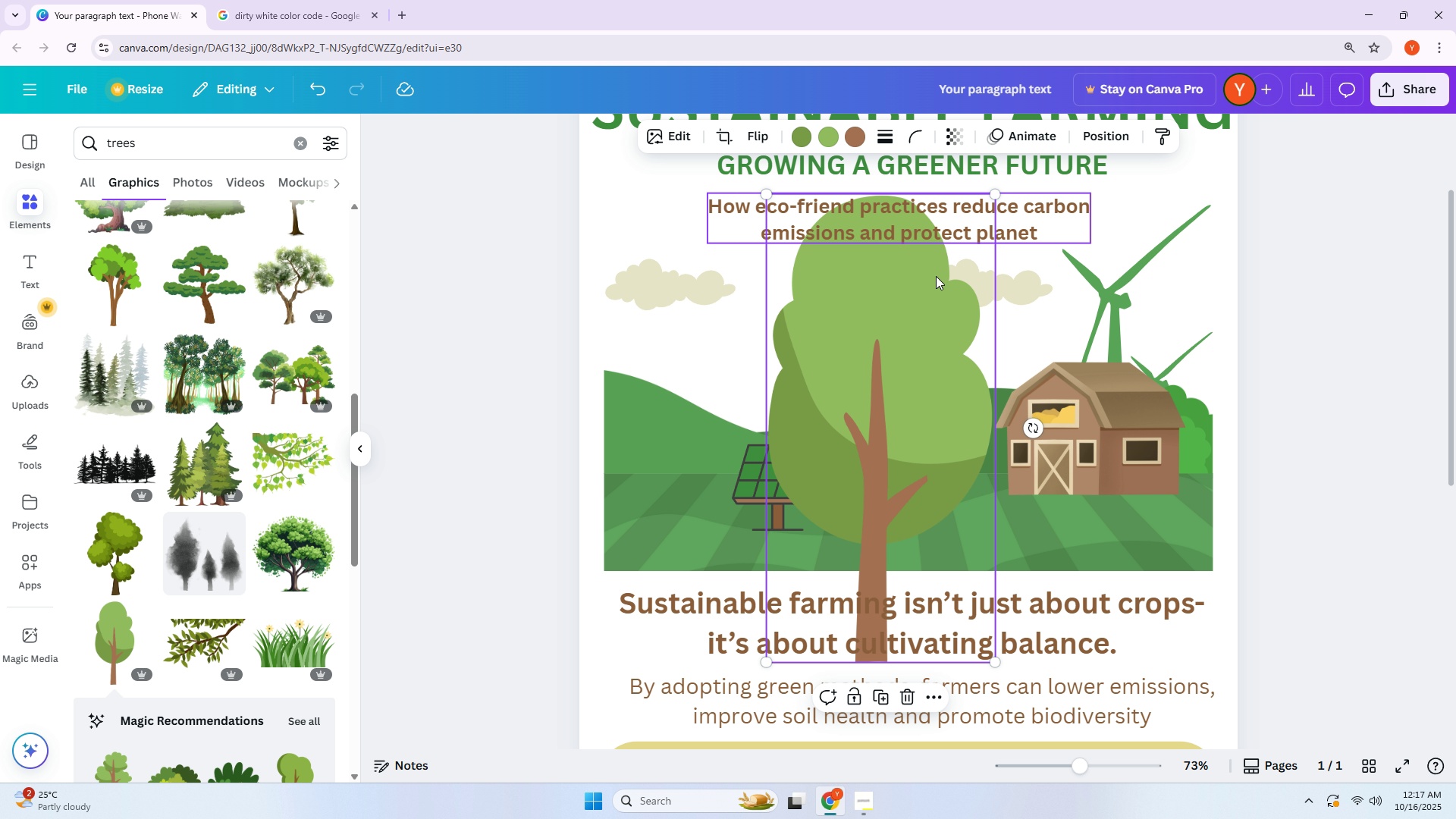 
left_click([918, 351])
 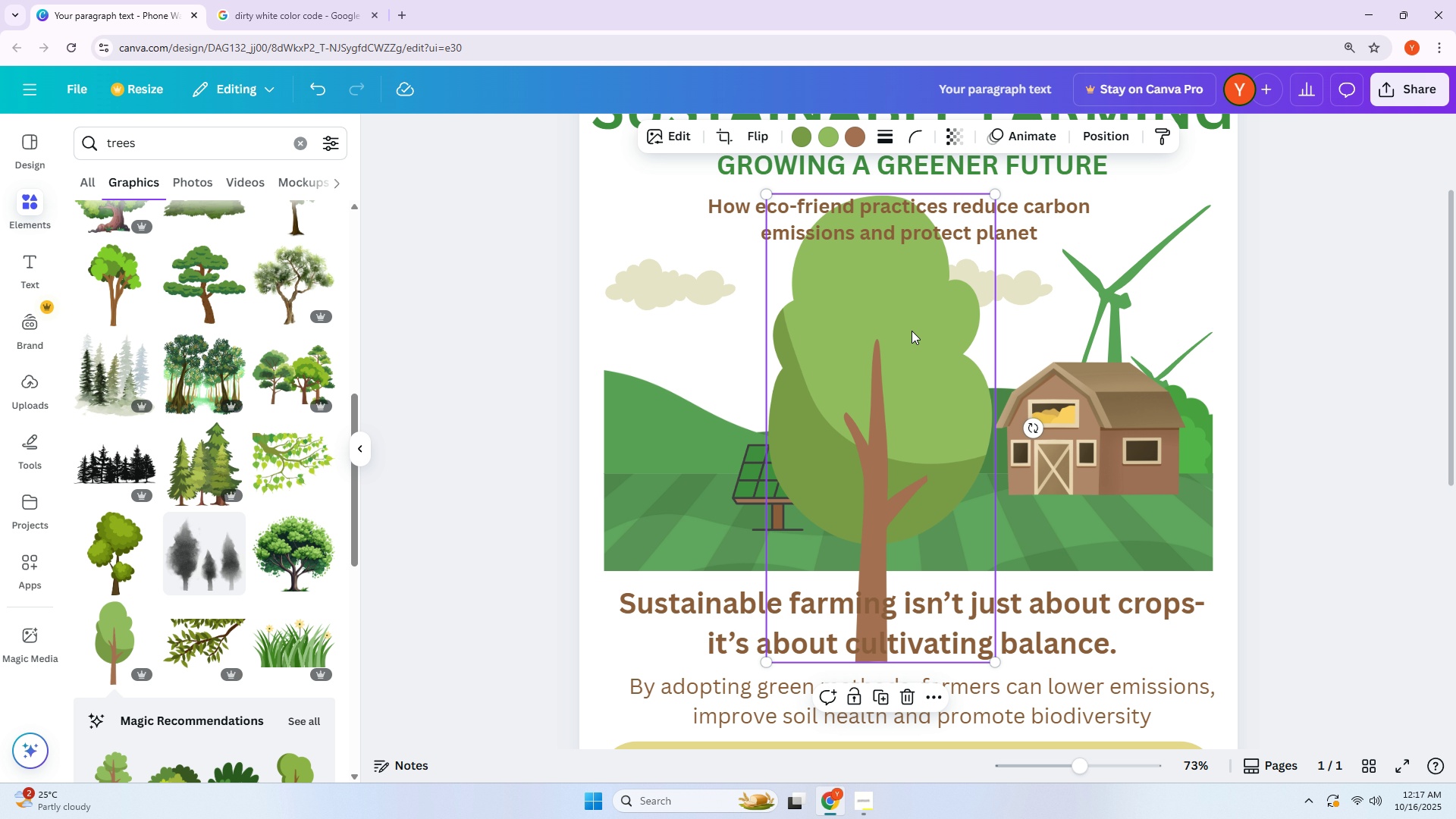 
key(Delete)
 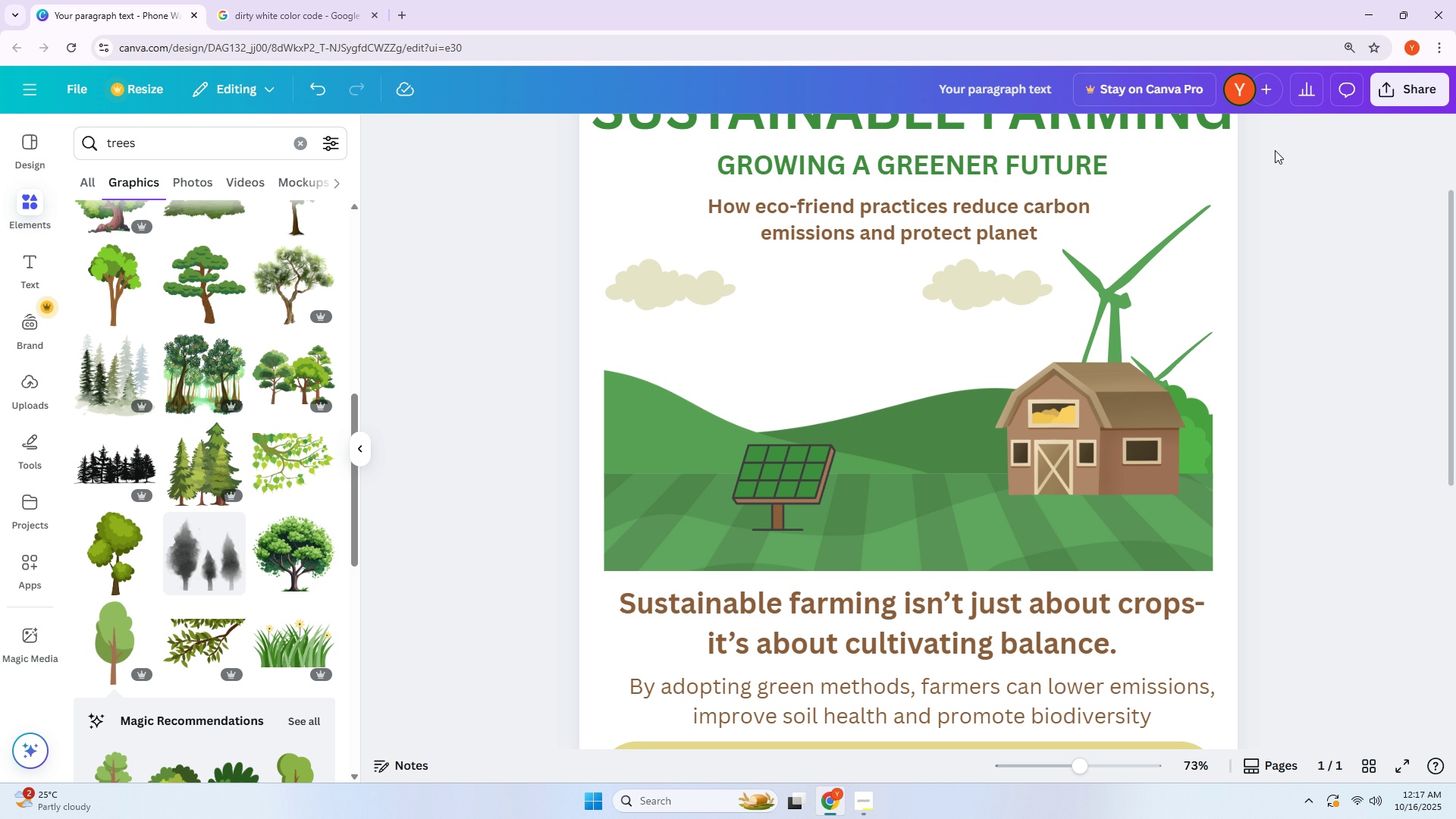 
mouse_move([1404, 98])
 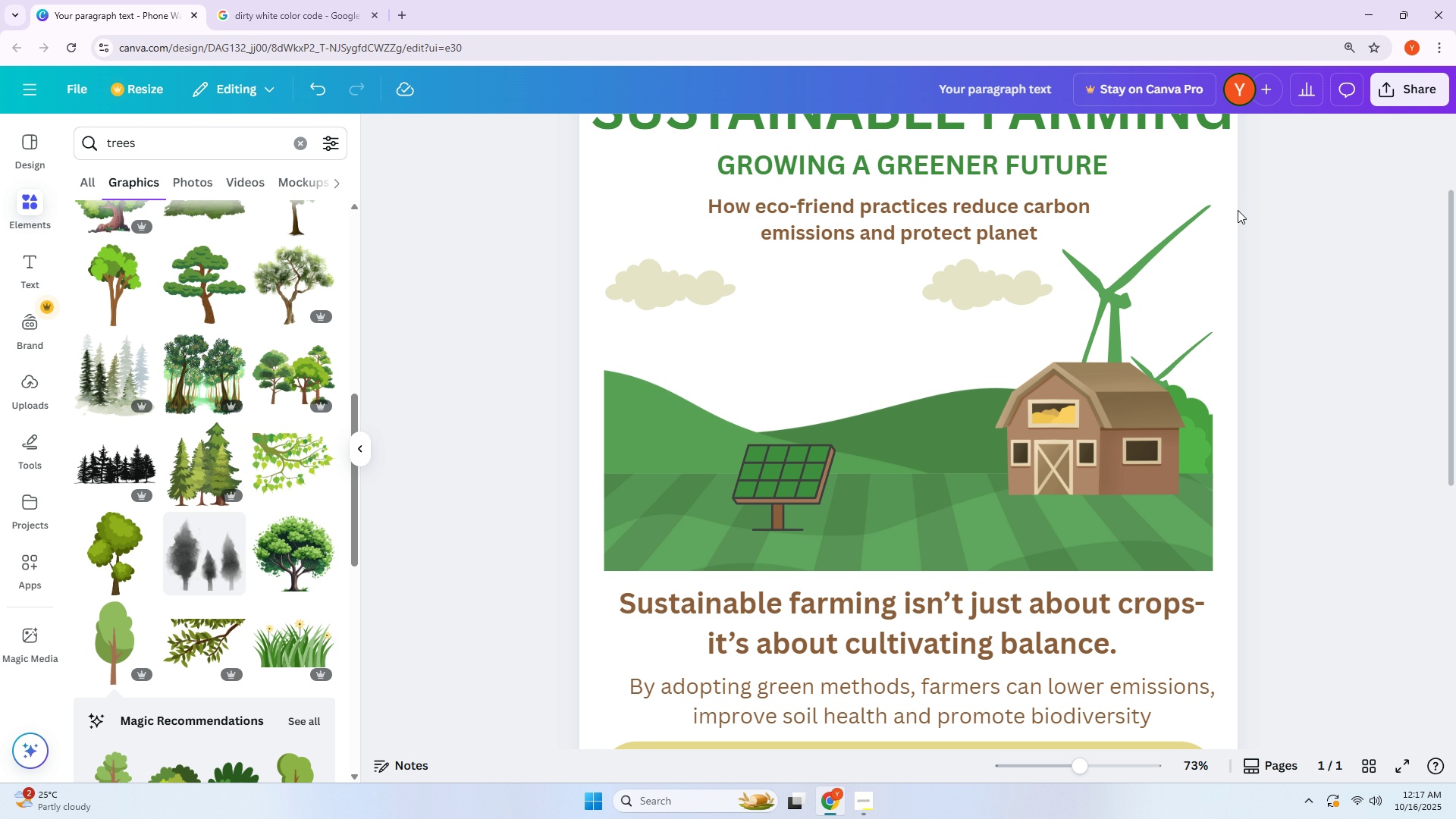 
hold_key(key=AltLeft, duration=0.5)
scroll: coordinate [1235, 215], scroll_direction: down, amount: 1.0
 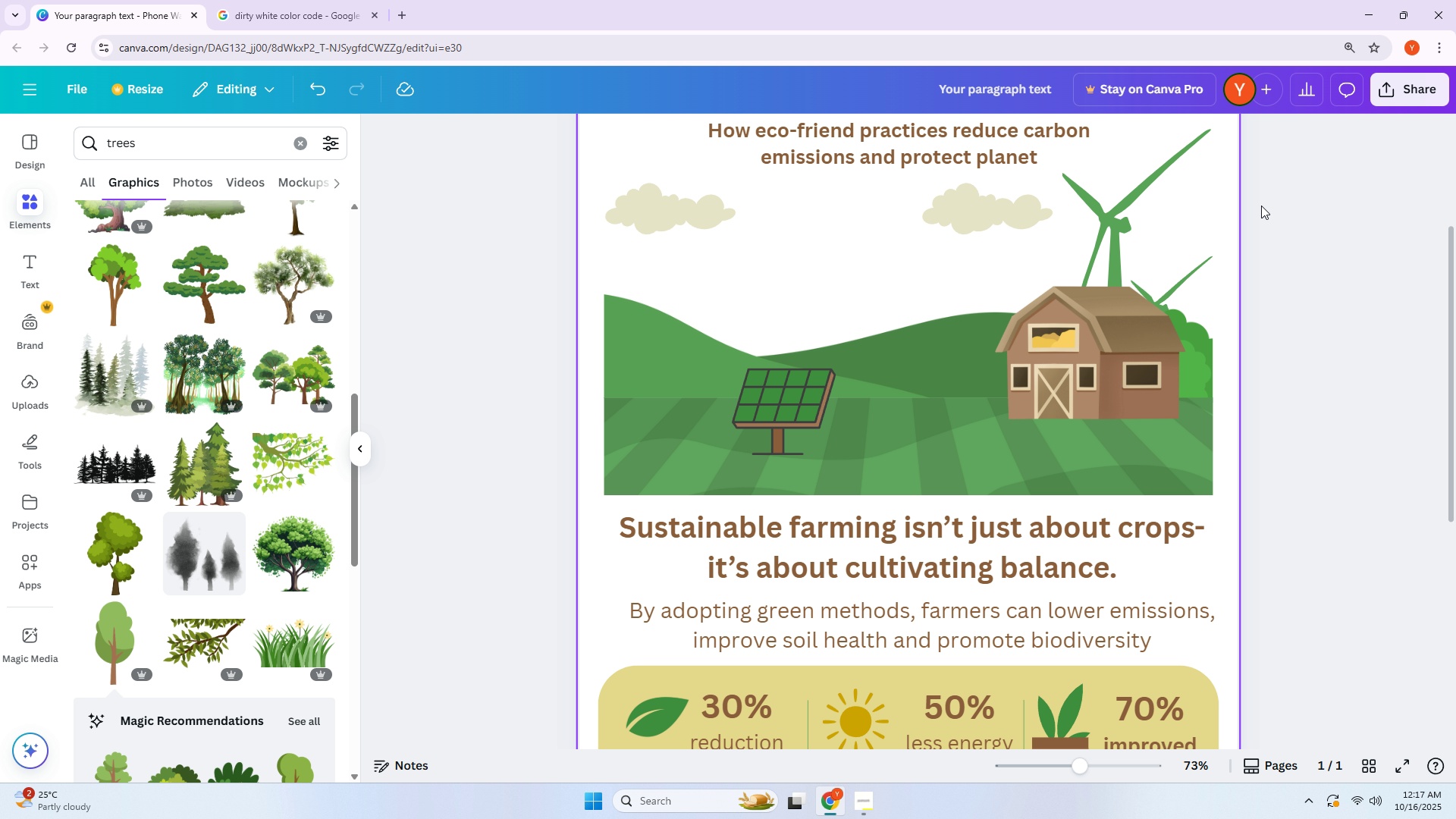 
hold_key(key=AltLeft, duration=0.46)
scroll: coordinate [1283, 46], scroll_direction: down, amount: 2.0
 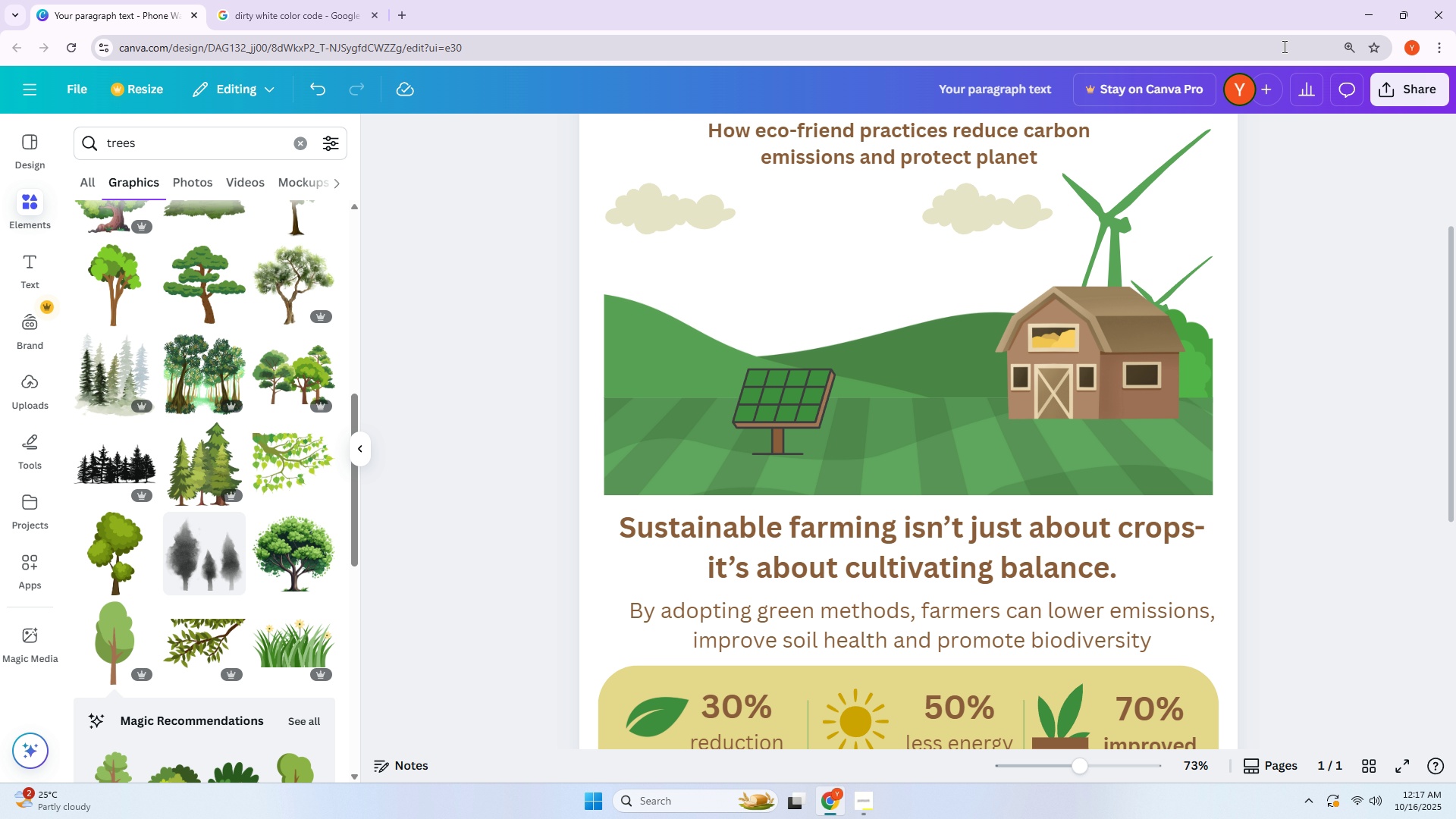 
hold_key(key=ControlLeft, duration=1.5)
scroll: coordinate [1304, 235], scroll_direction: down, amount: 4.0
 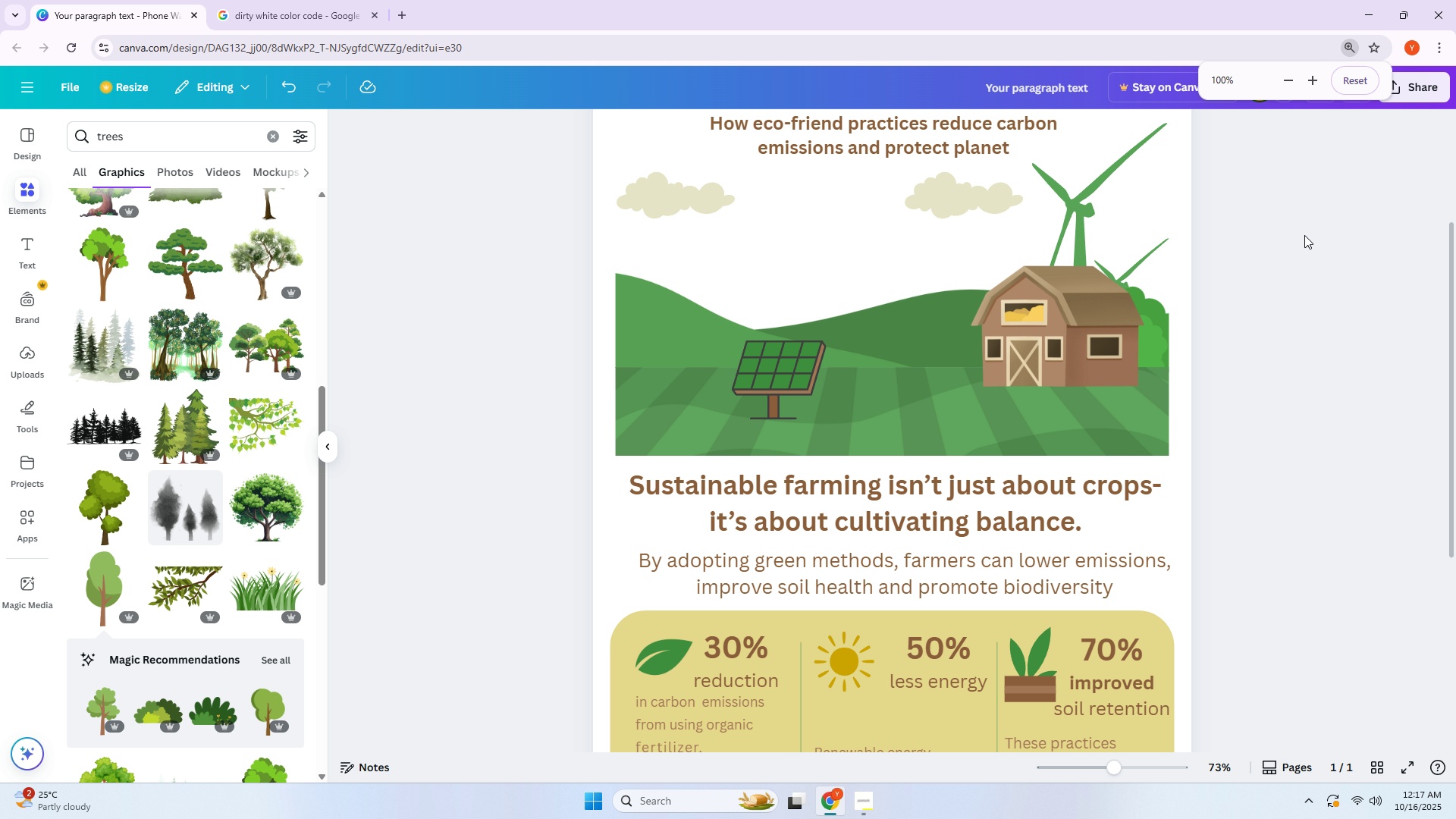 
hold_key(key=ControlLeft, duration=0.51)
 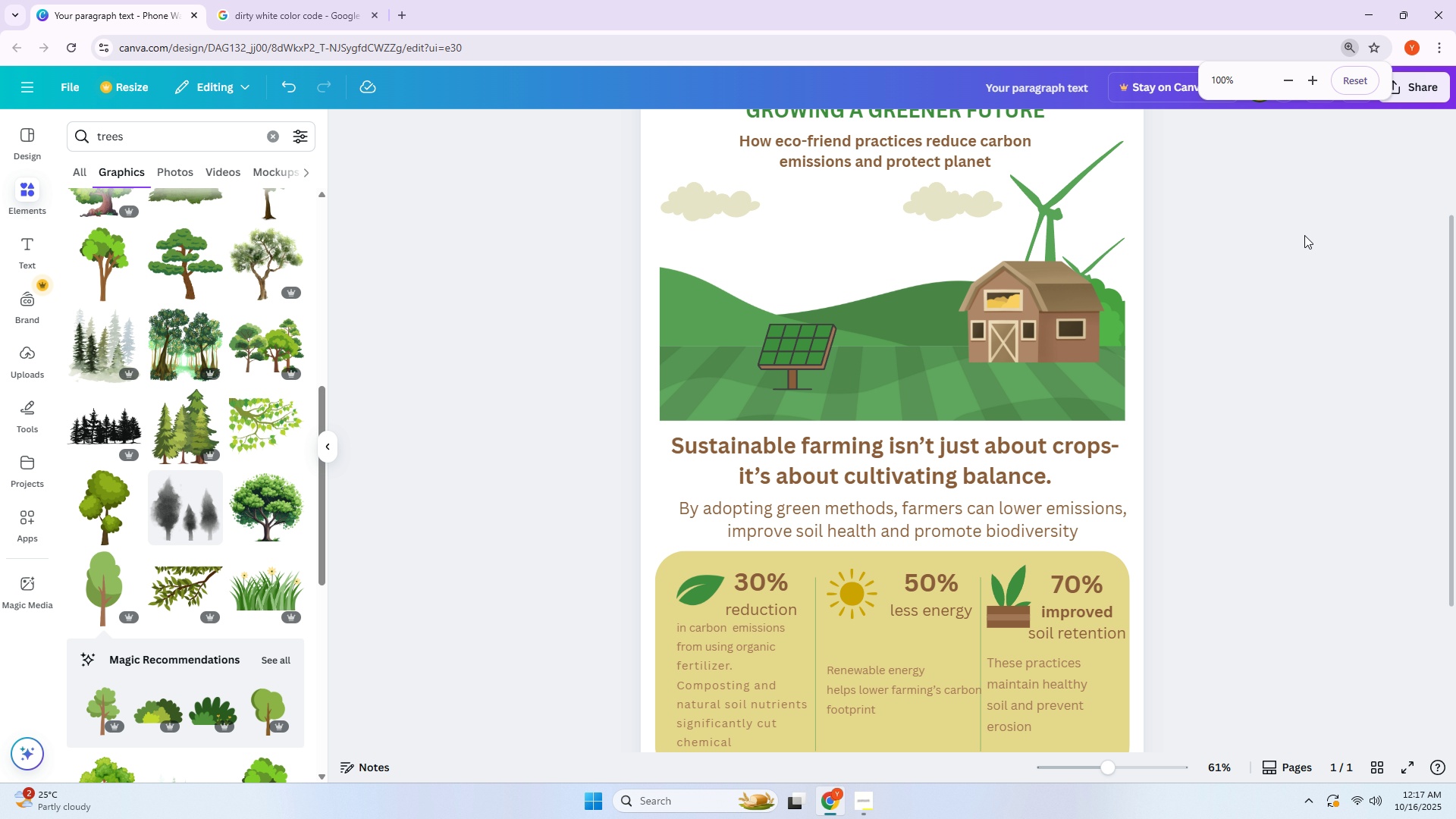 
left_click([1304, 235])
 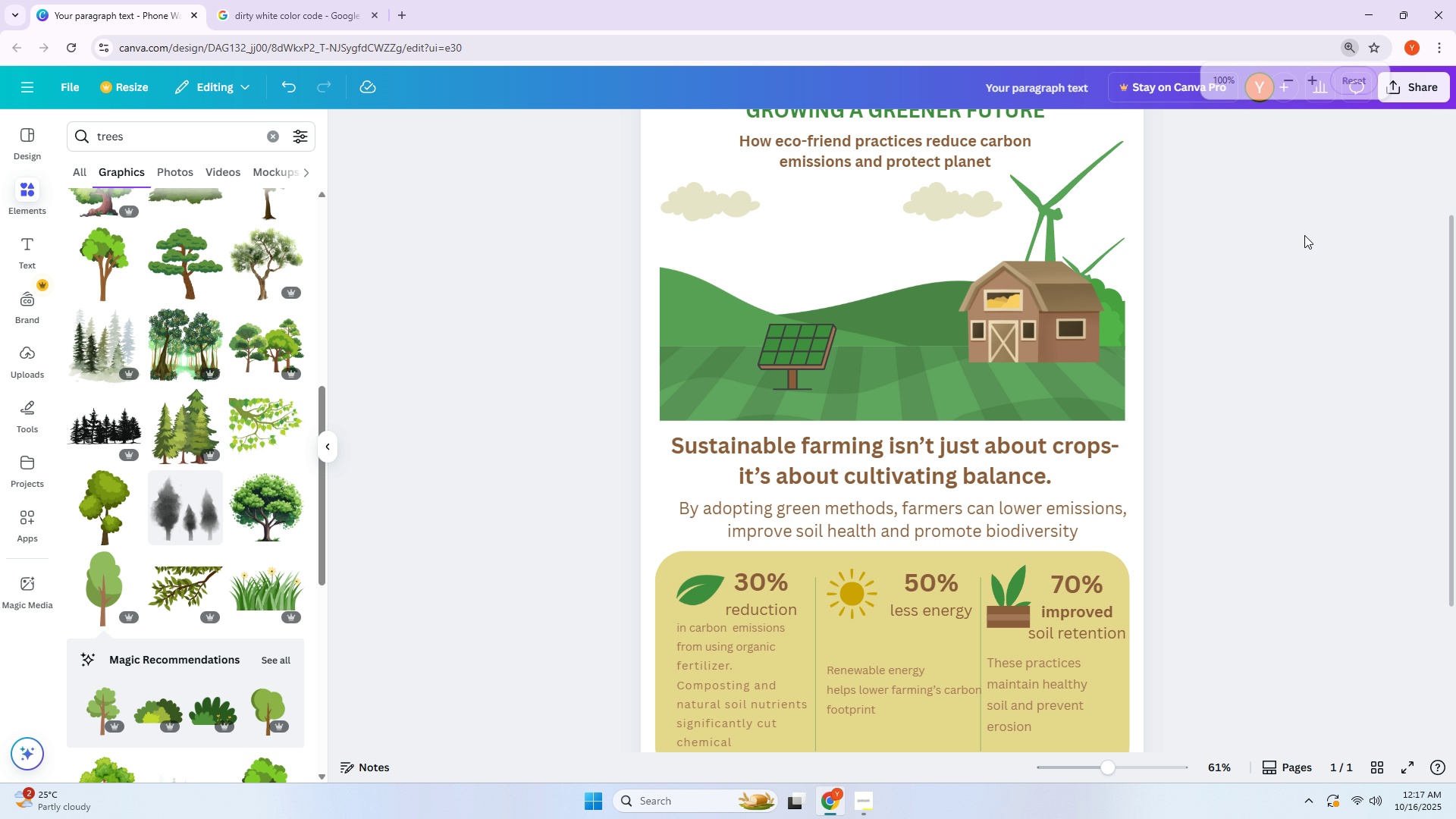 
scroll: coordinate [187, 400], scroll_direction: down, amount: 13.0
 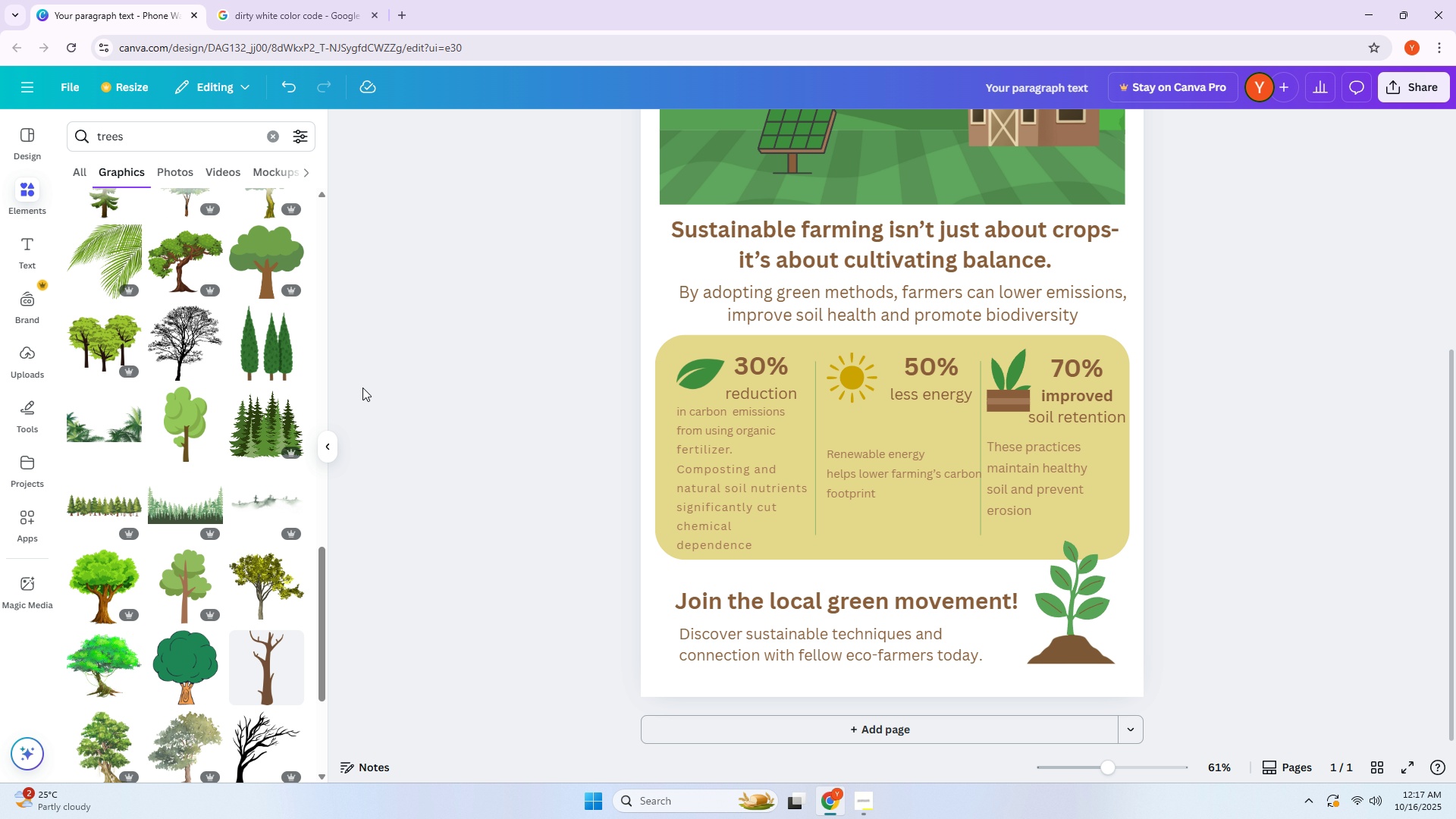 
left_click([182, 425])
 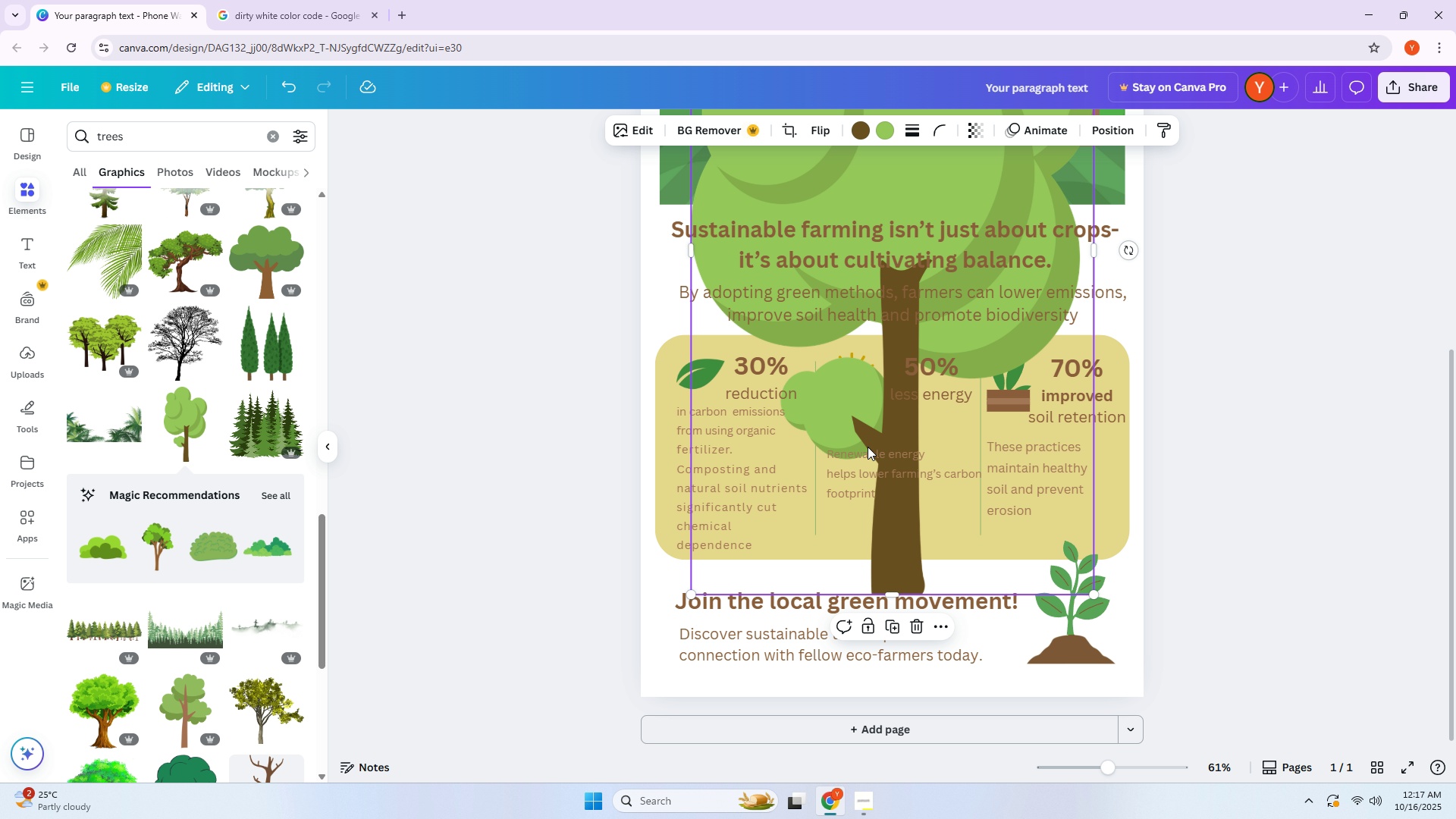 
left_click_drag(start_coordinate=[902, 544], to_coordinate=[882, 668])
 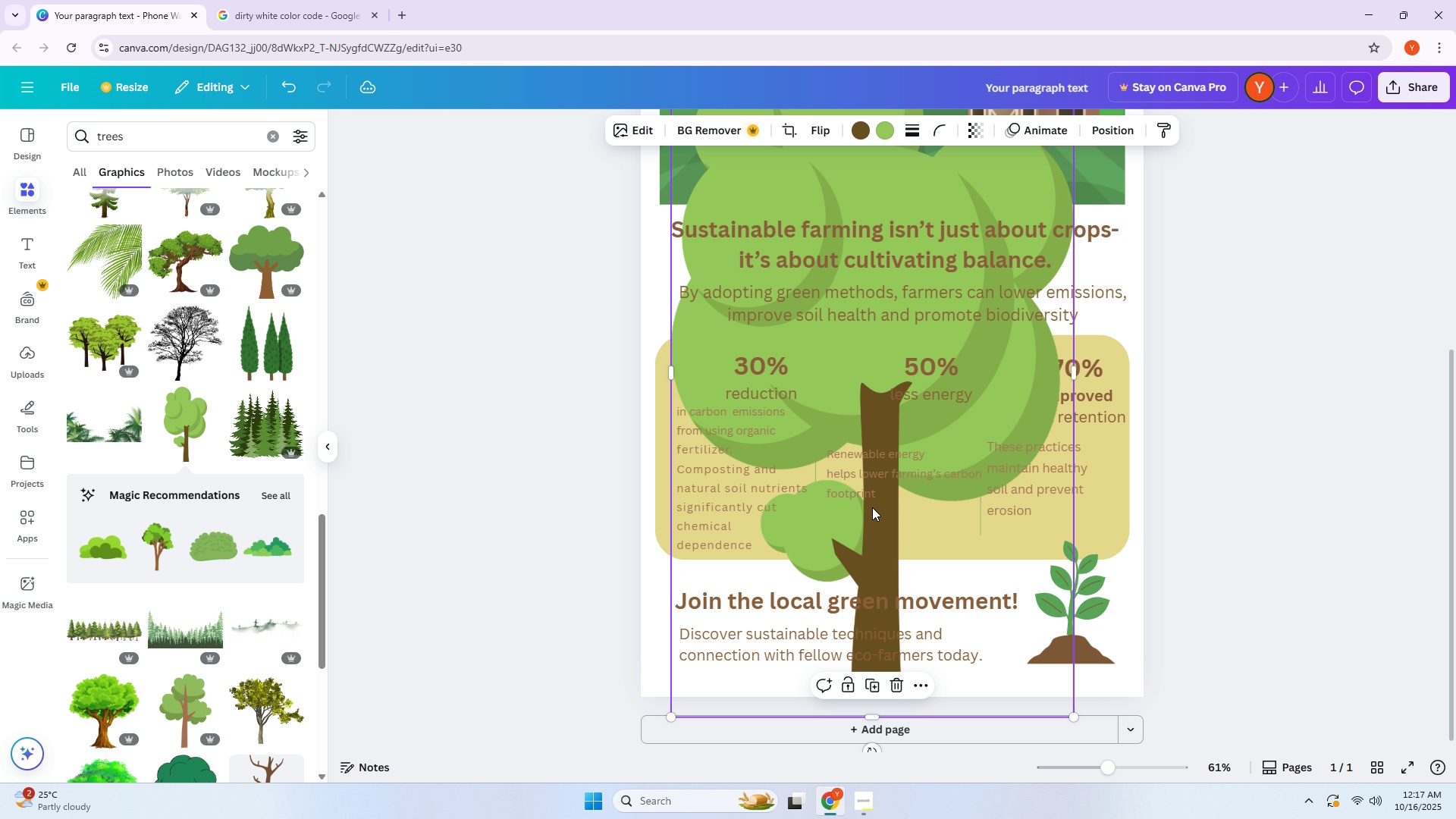 
scroll: coordinate [873, 491], scroll_direction: up, amount: 3.0
 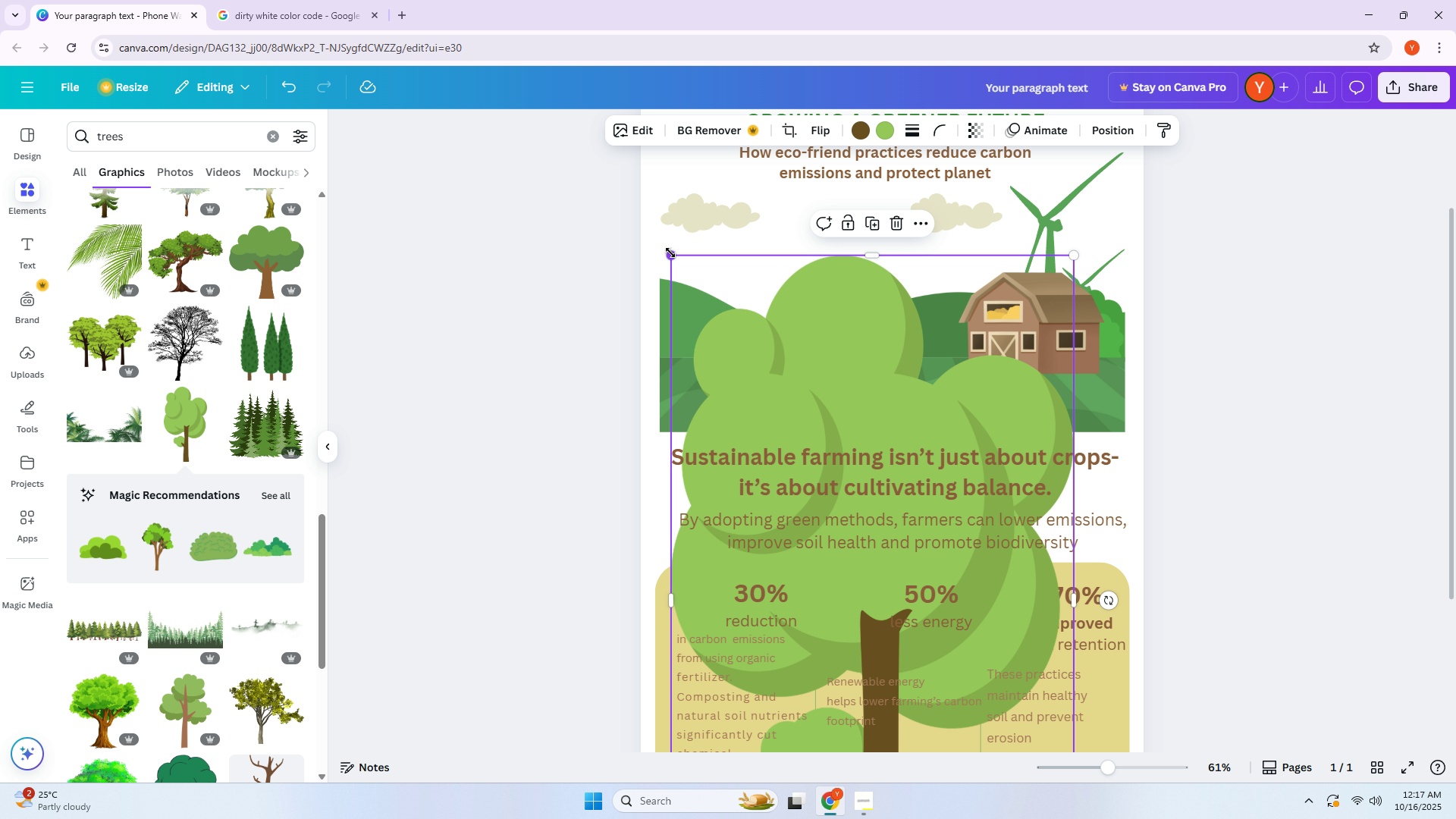 
left_click_drag(start_coordinate=[670, 253], to_coordinate=[954, 669])
 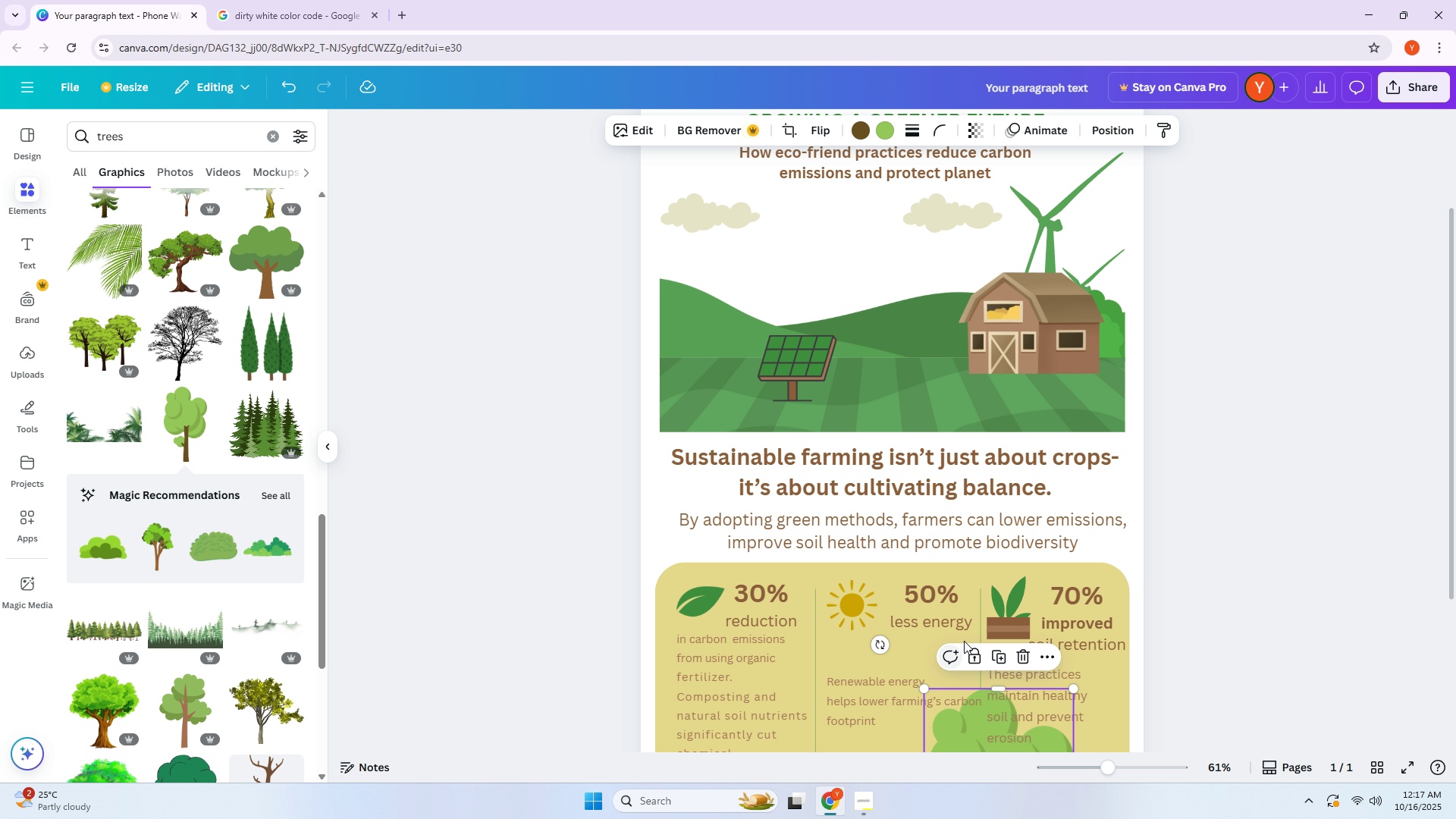 
scroll: coordinate [977, 613], scroll_direction: down, amount: 5.0
 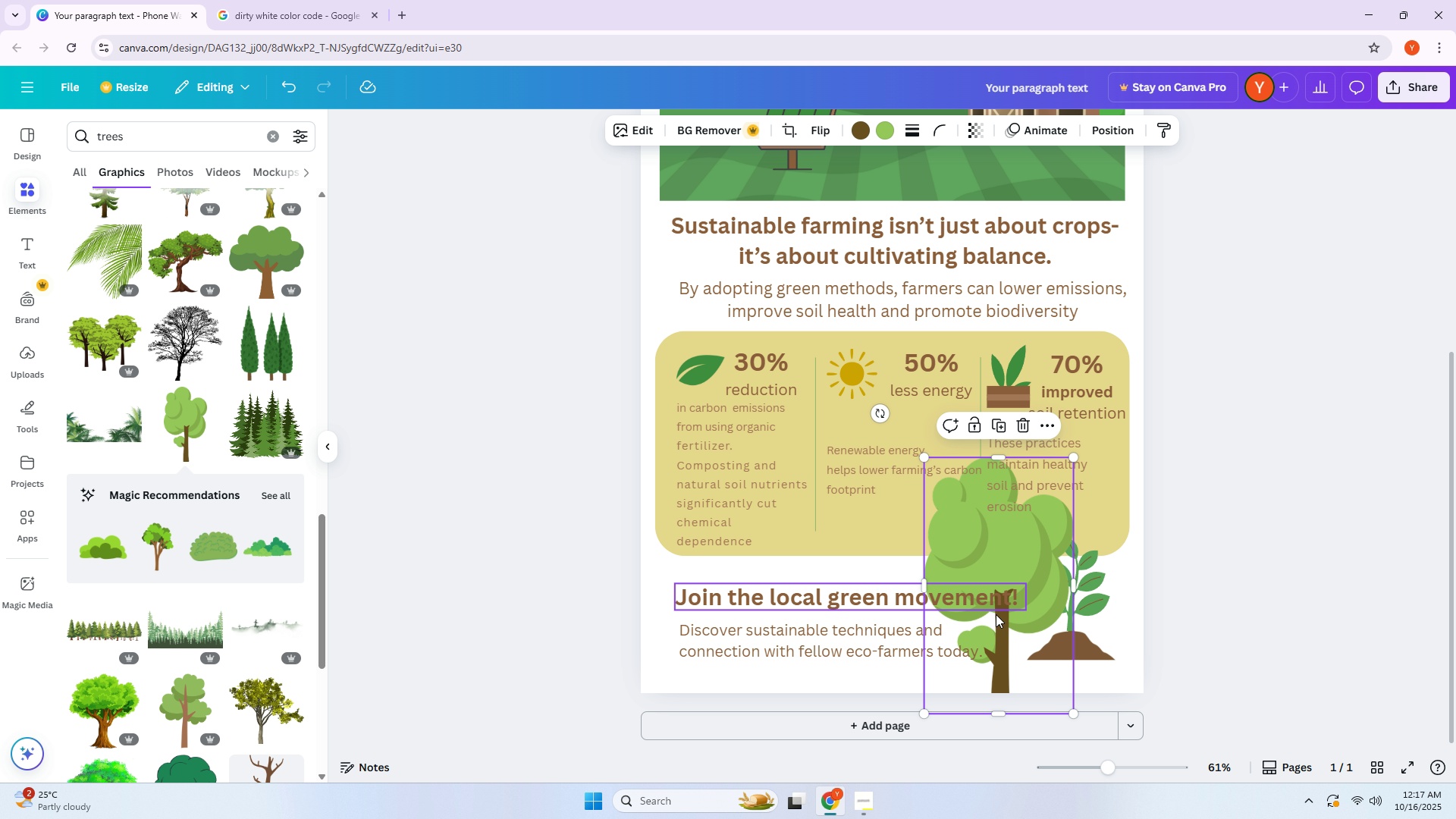 
left_click_drag(start_coordinate=[991, 566], to_coordinate=[841, 407])
 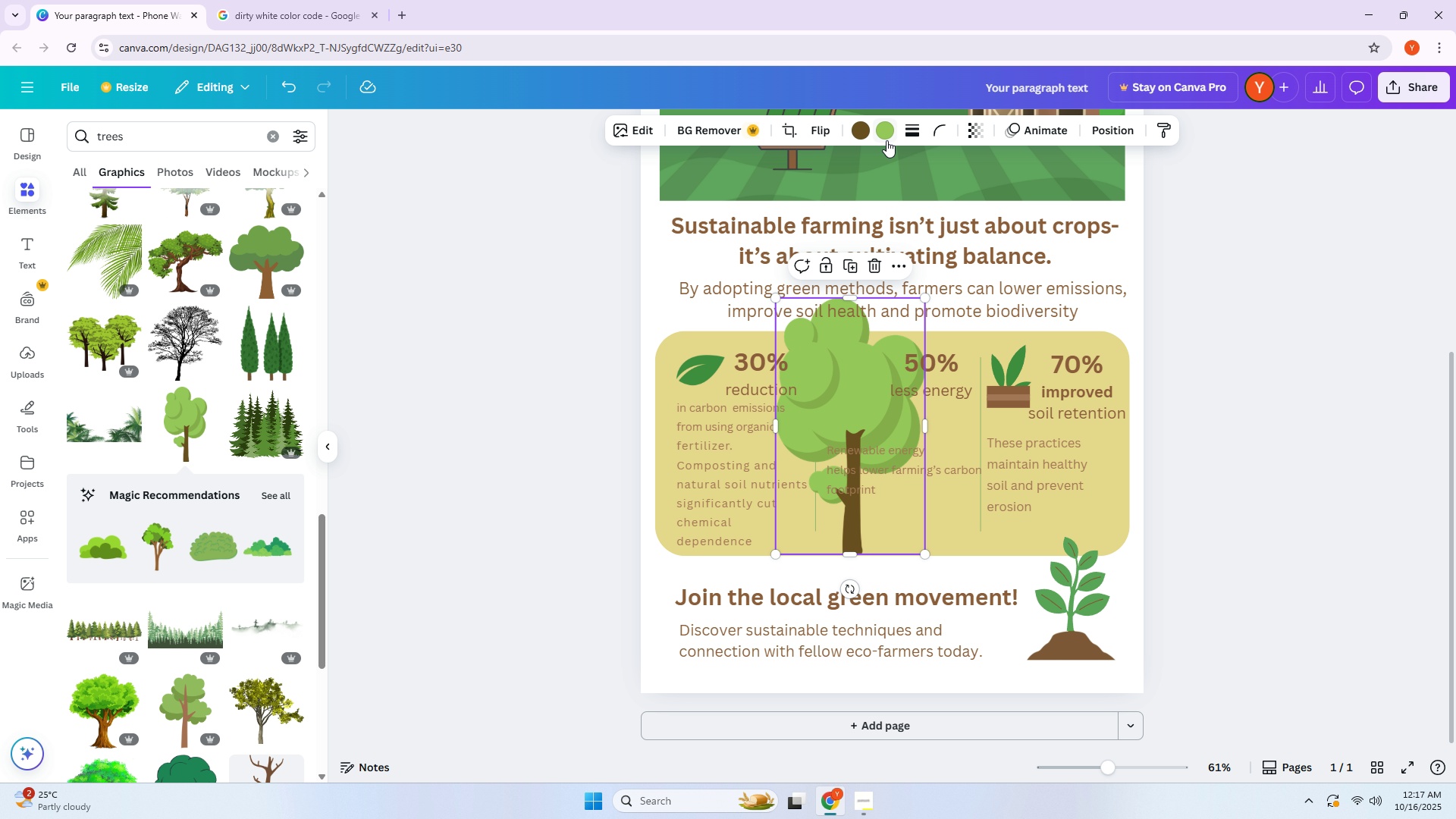 
left_click([886, 140])
 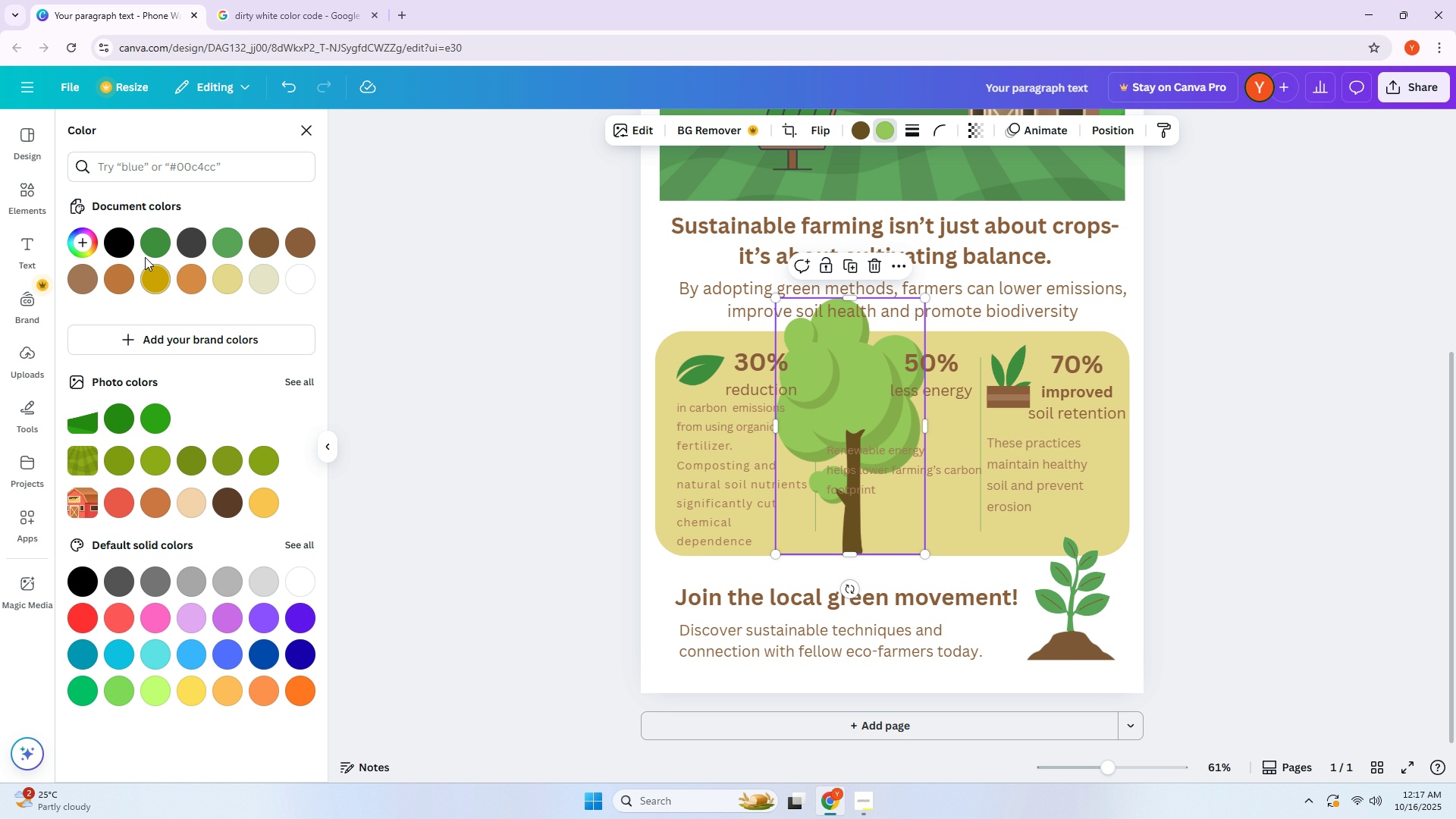 
left_click([146, 253])
 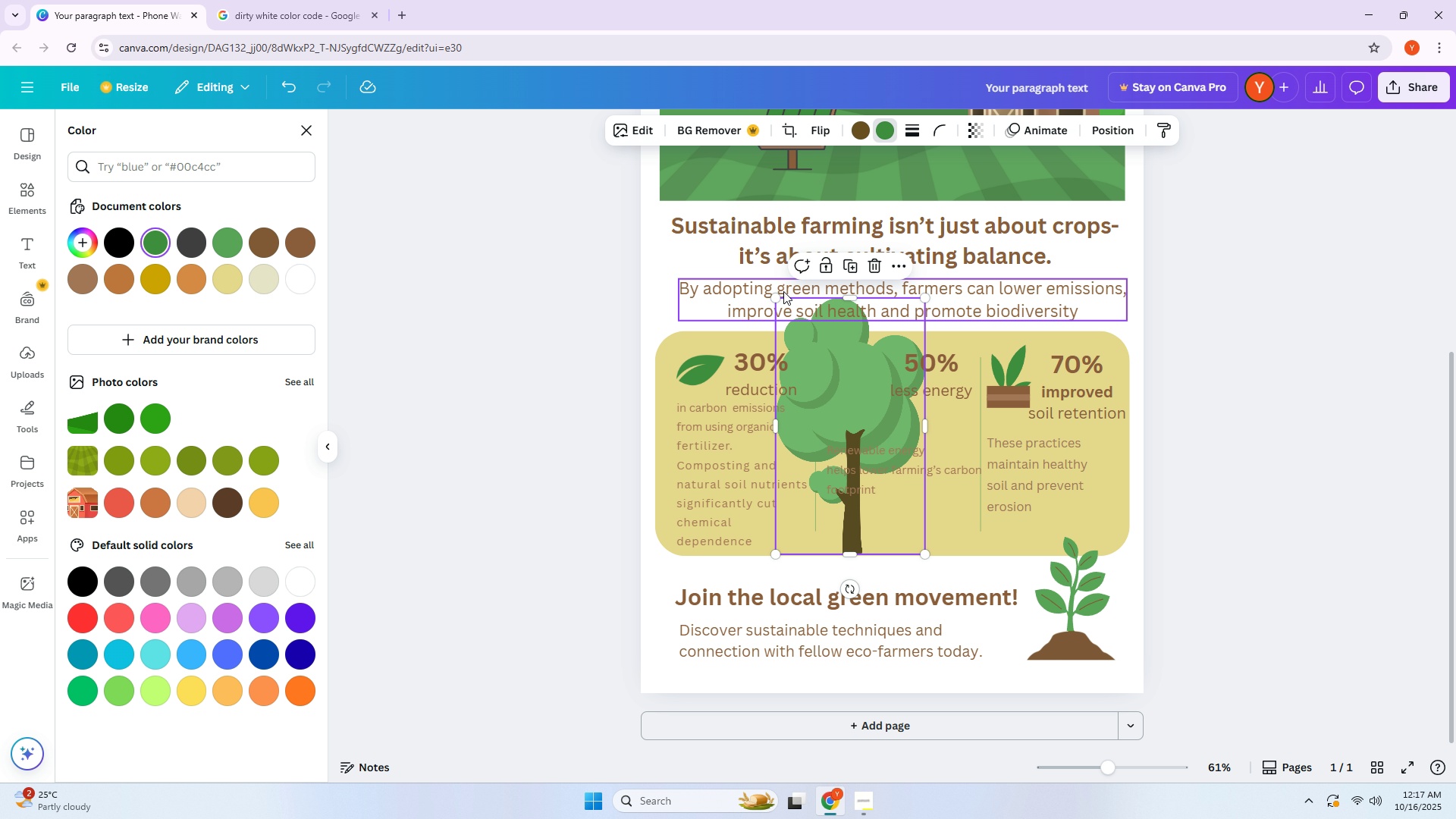 
left_click_drag(start_coordinate=[773, 295], to_coordinate=[861, 419])
 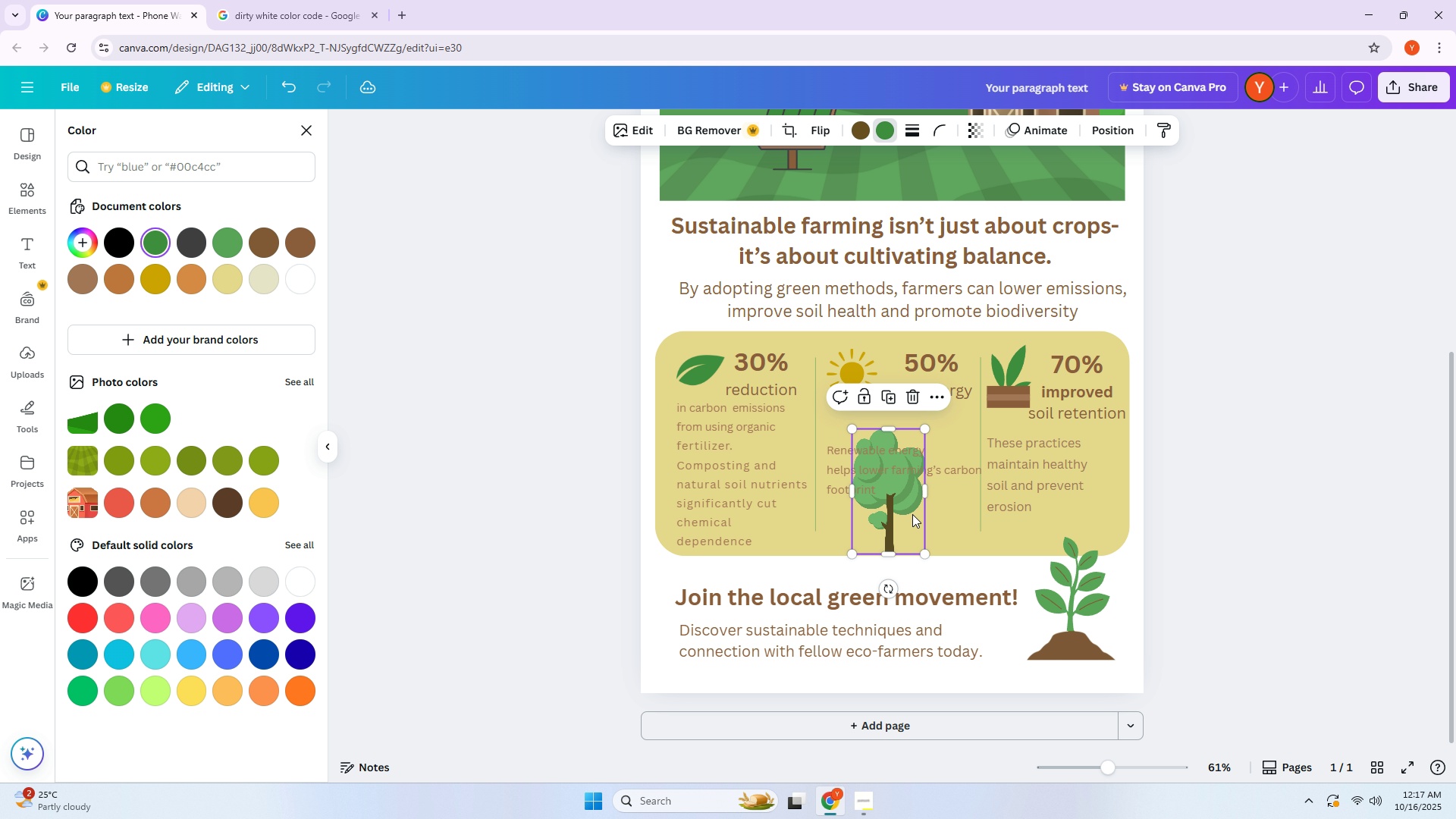 
left_click_drag(start_coordinate=[909, 517], to_coordinate=[788, 278])
 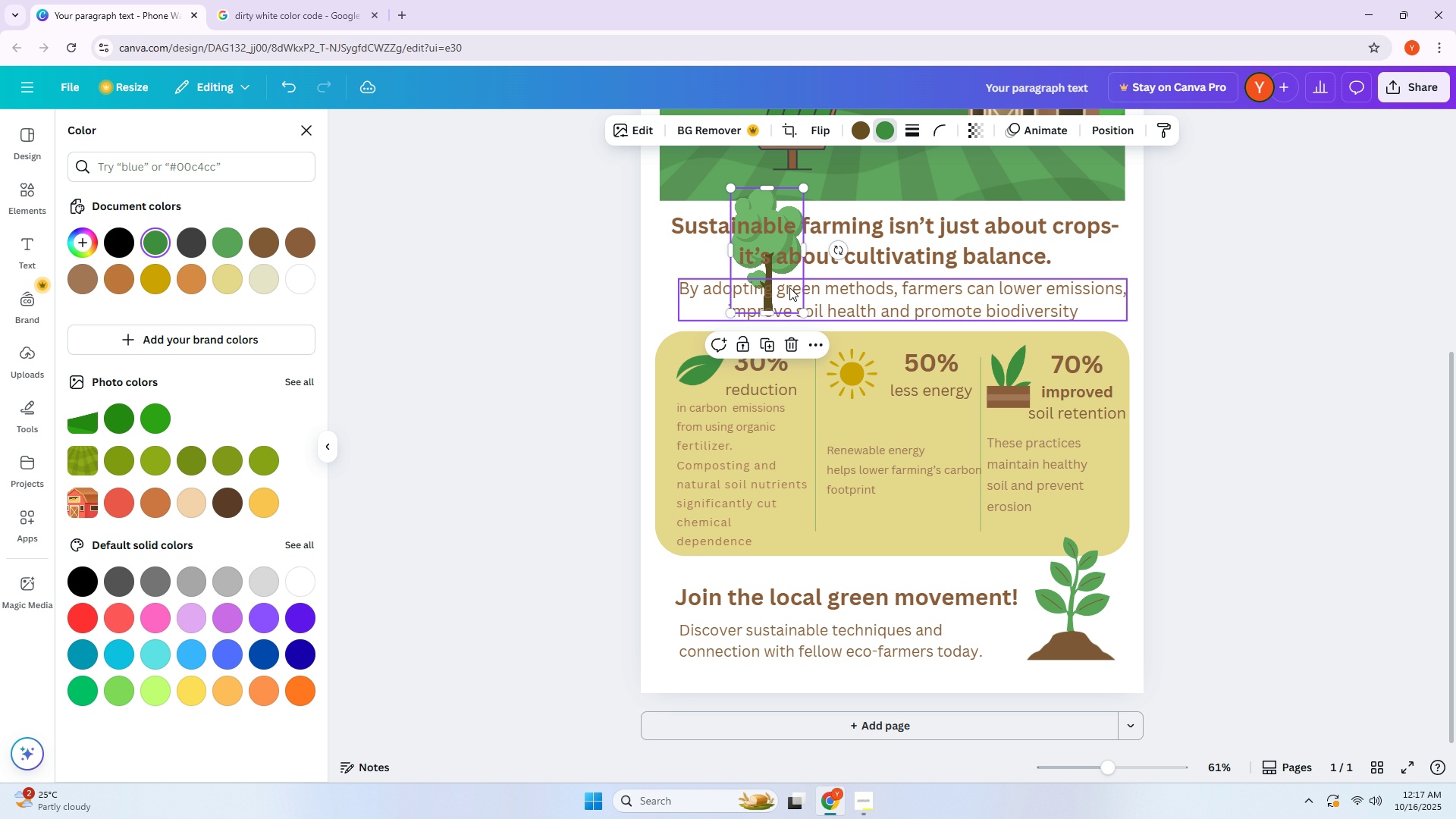 
scroll: coordinate [802, 500], scroll_direction: up, amount: 6.0
 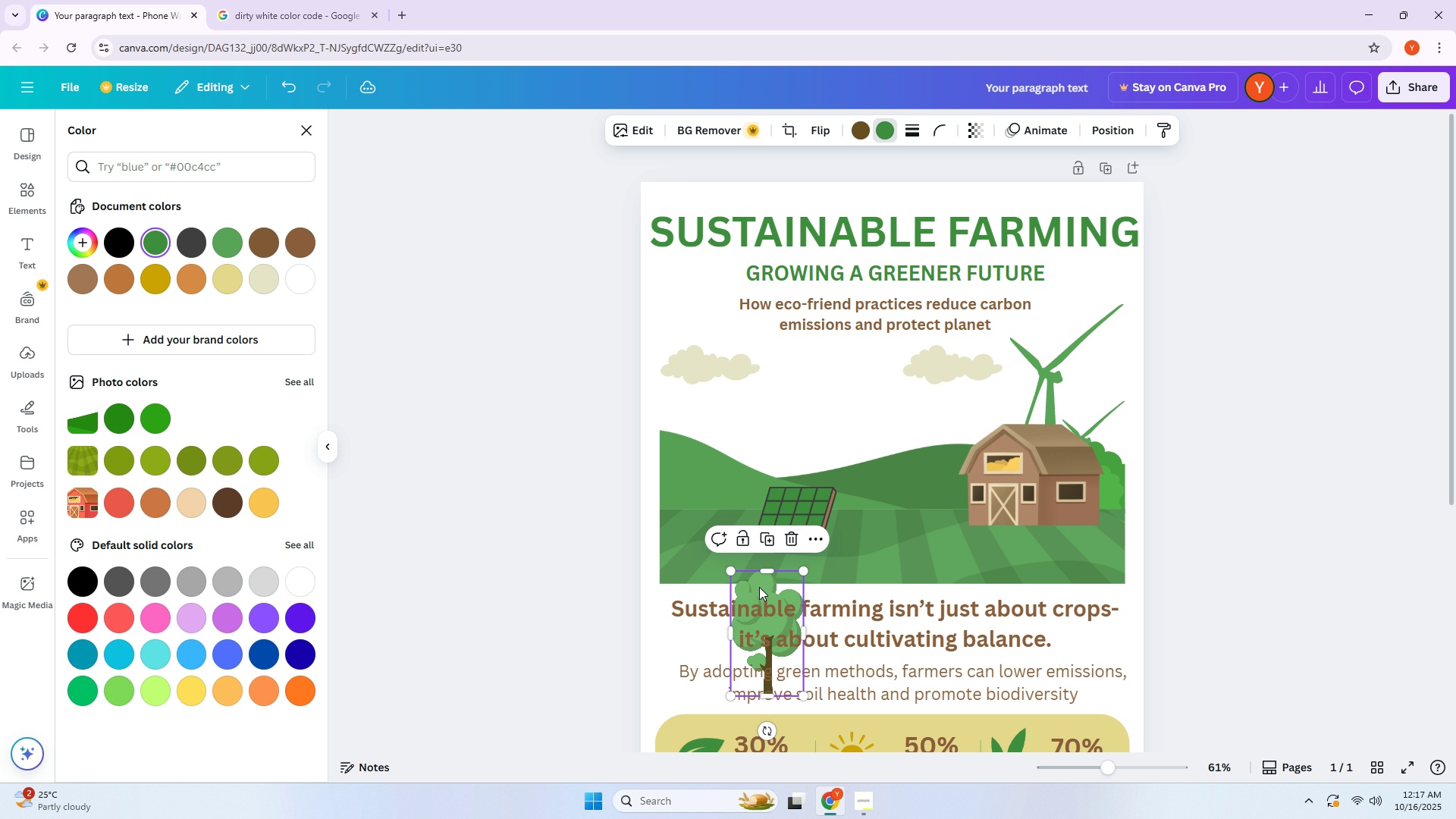 
left_click_drag(start_coordinate=[759, 586], to_coordinate=[728, 401])
 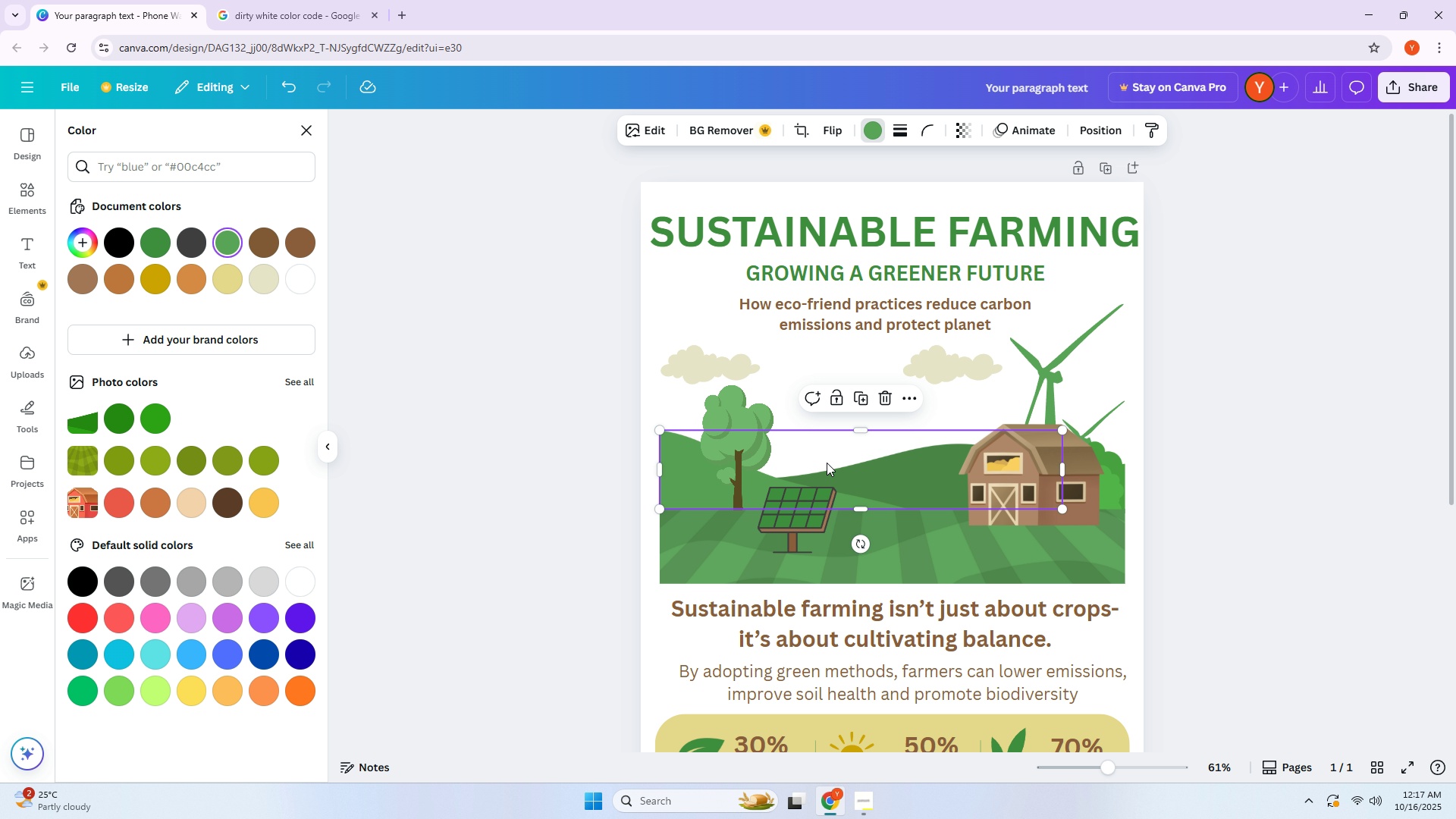 
left_click([730, 447])
 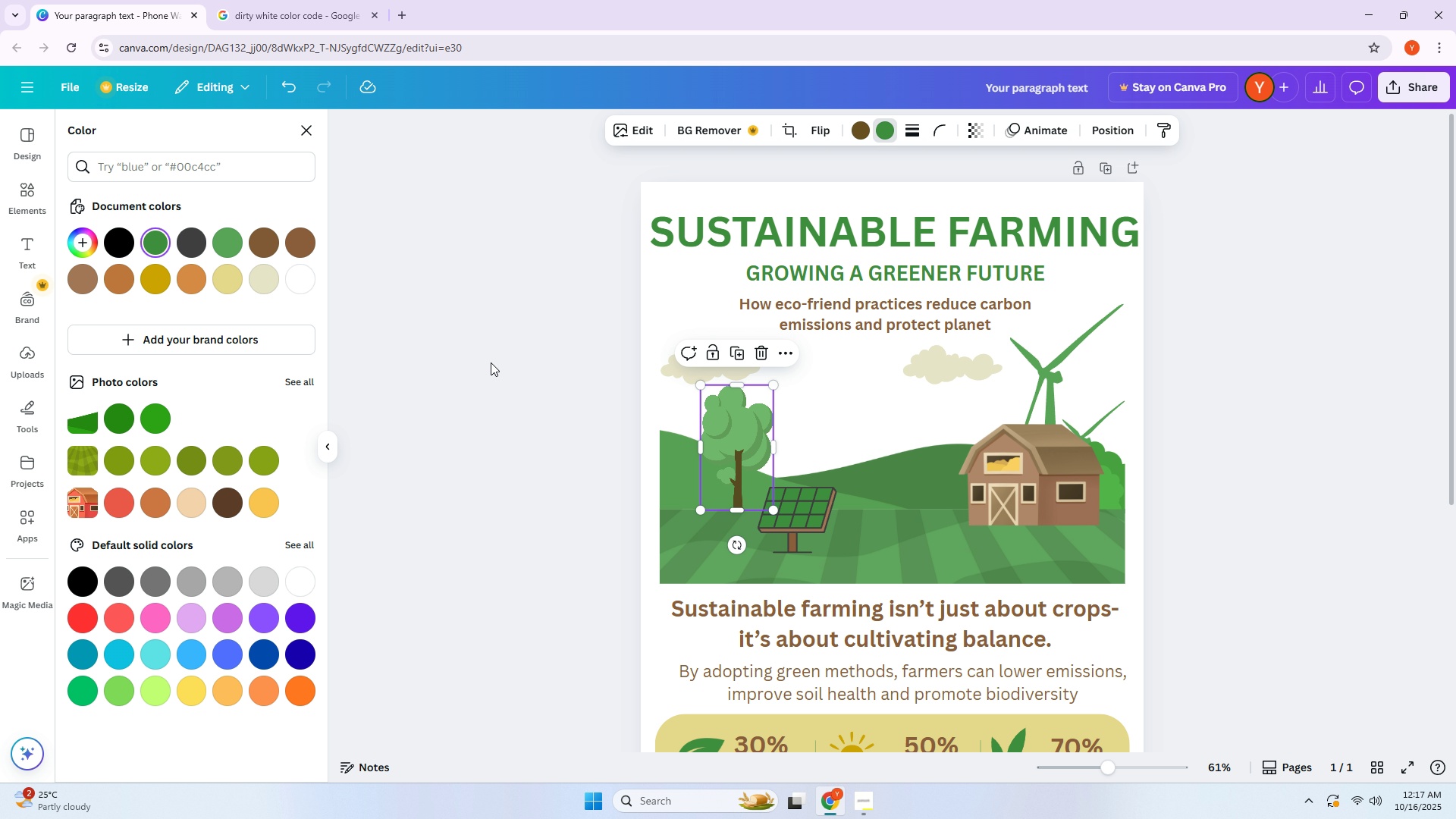 
key(Delete)
 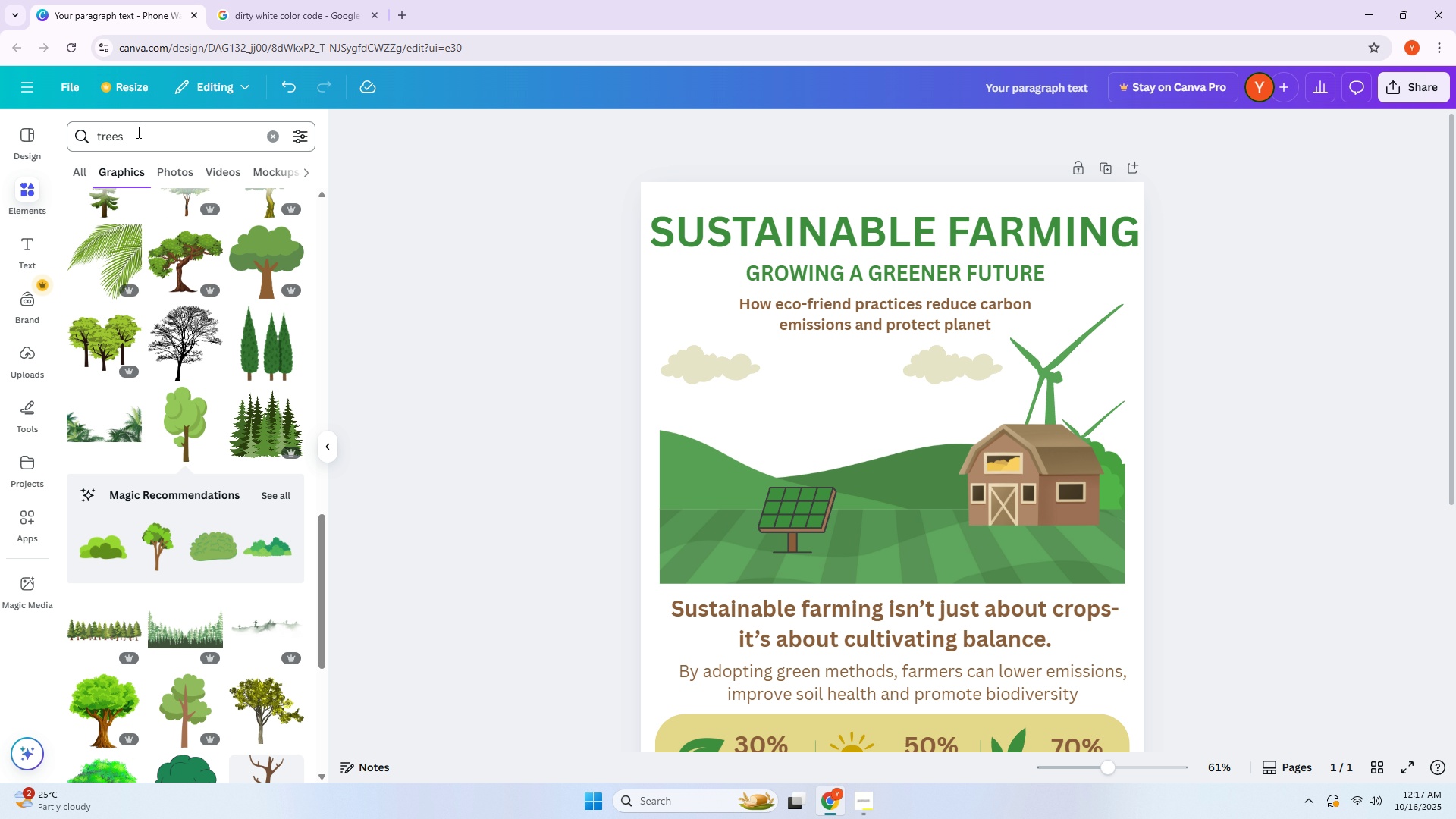 
left_click([139, 132])
 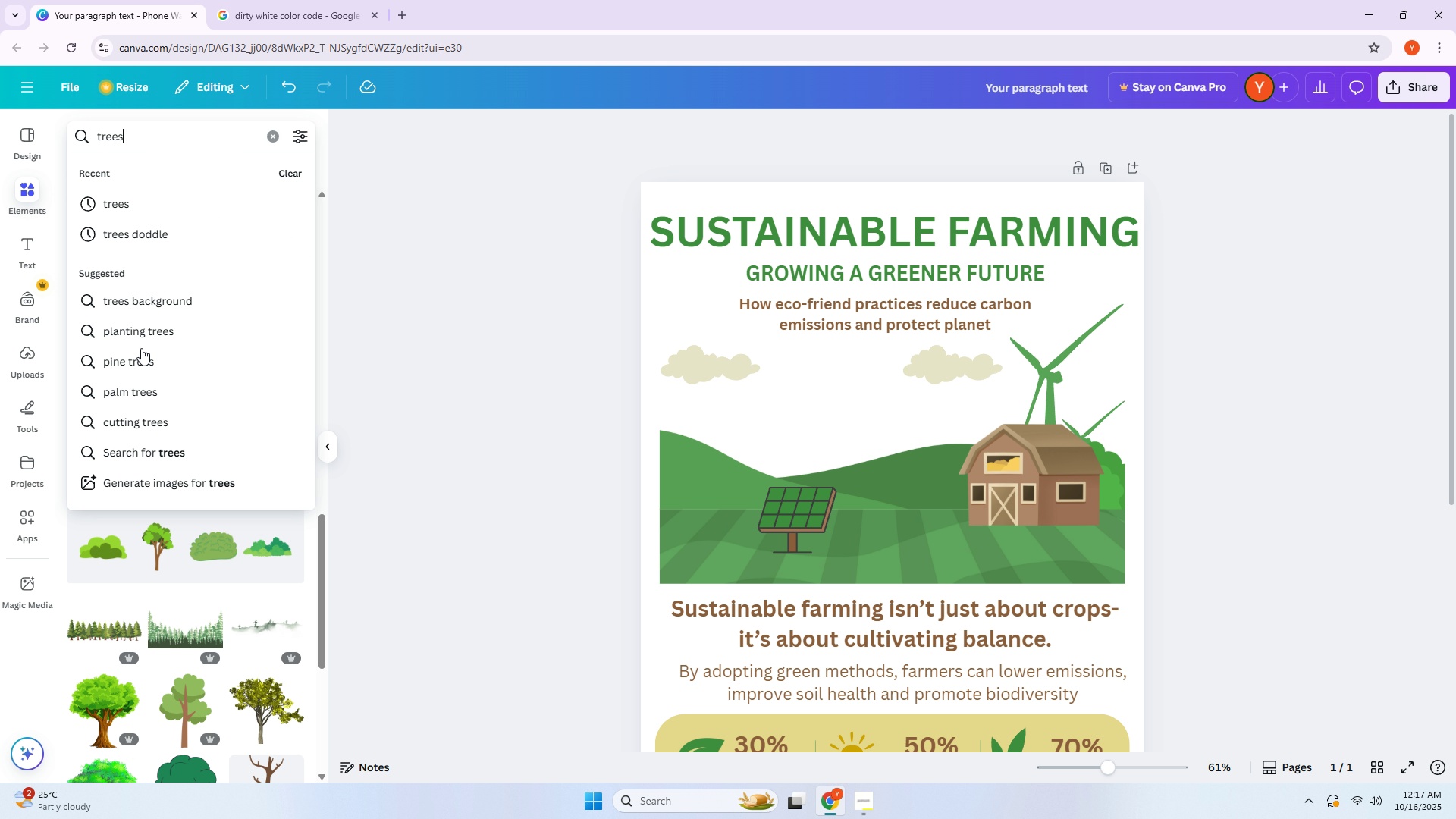 
scroll: coordinate [135, 442], scroll_direction: down, amount: 2.0
 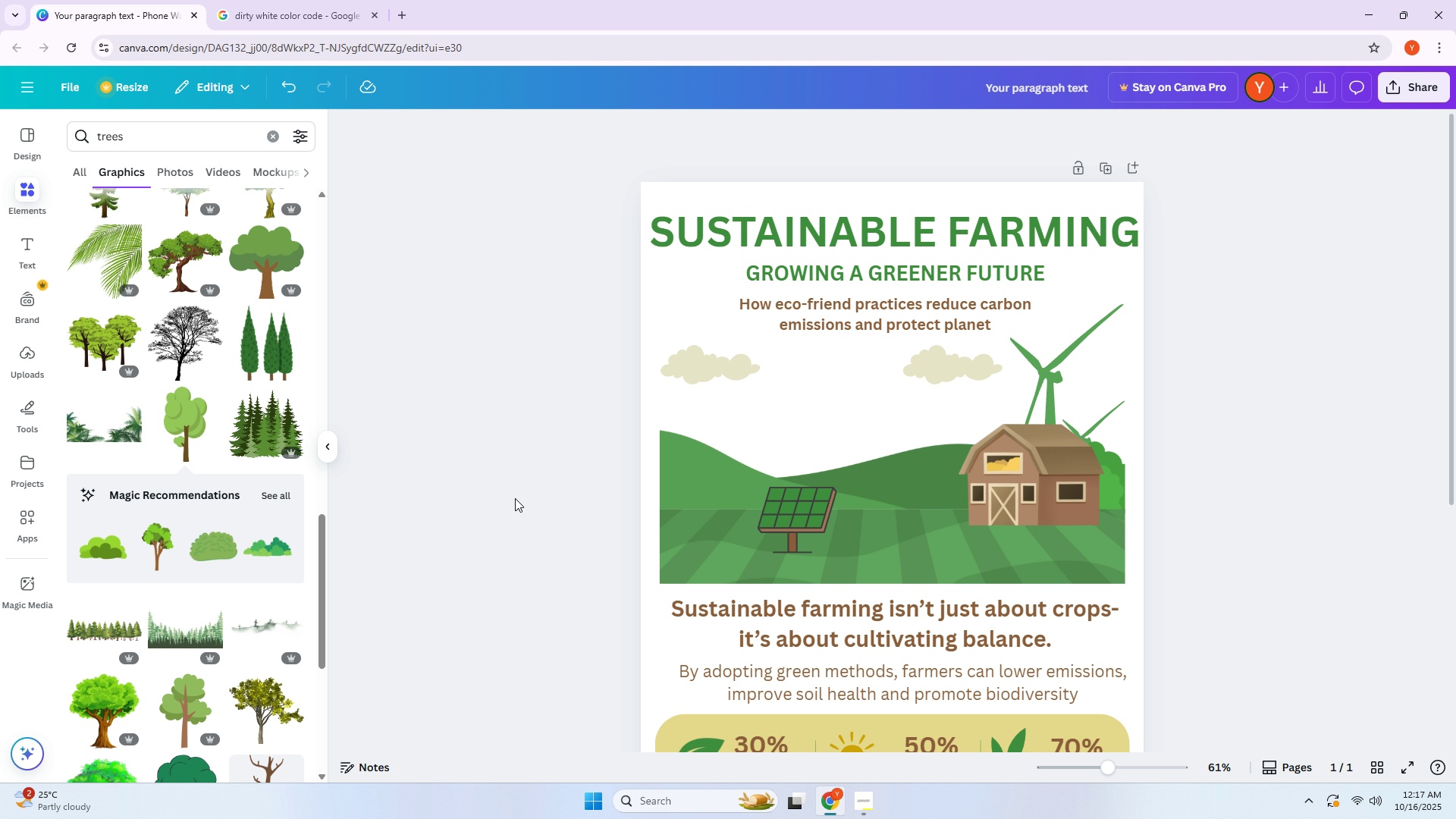 
left_click([515, 498])
 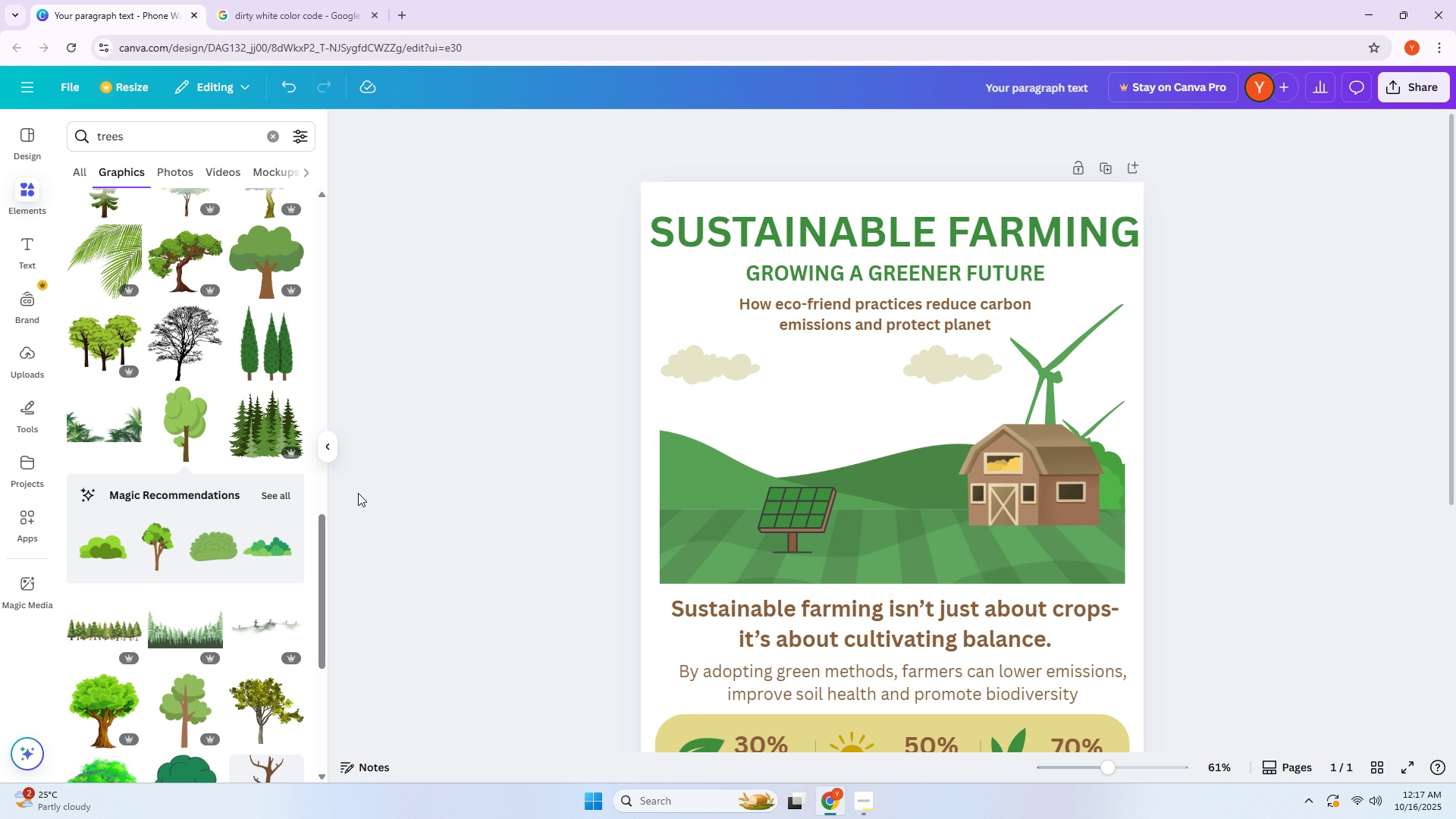 
scroll: coordinate [249, 442], scroll_direction: down, amount: 11.0
 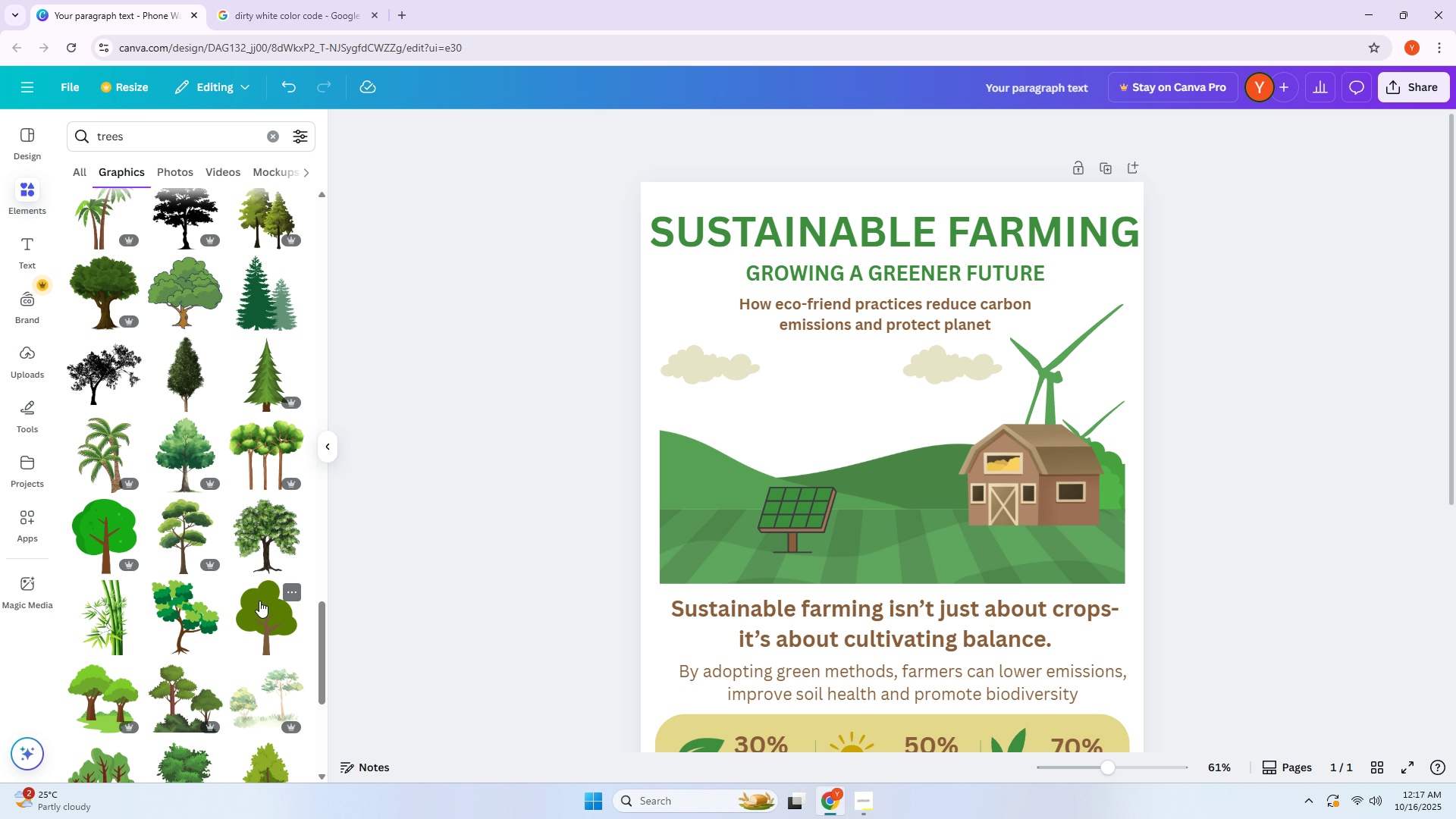 
left_click([259, 601])
 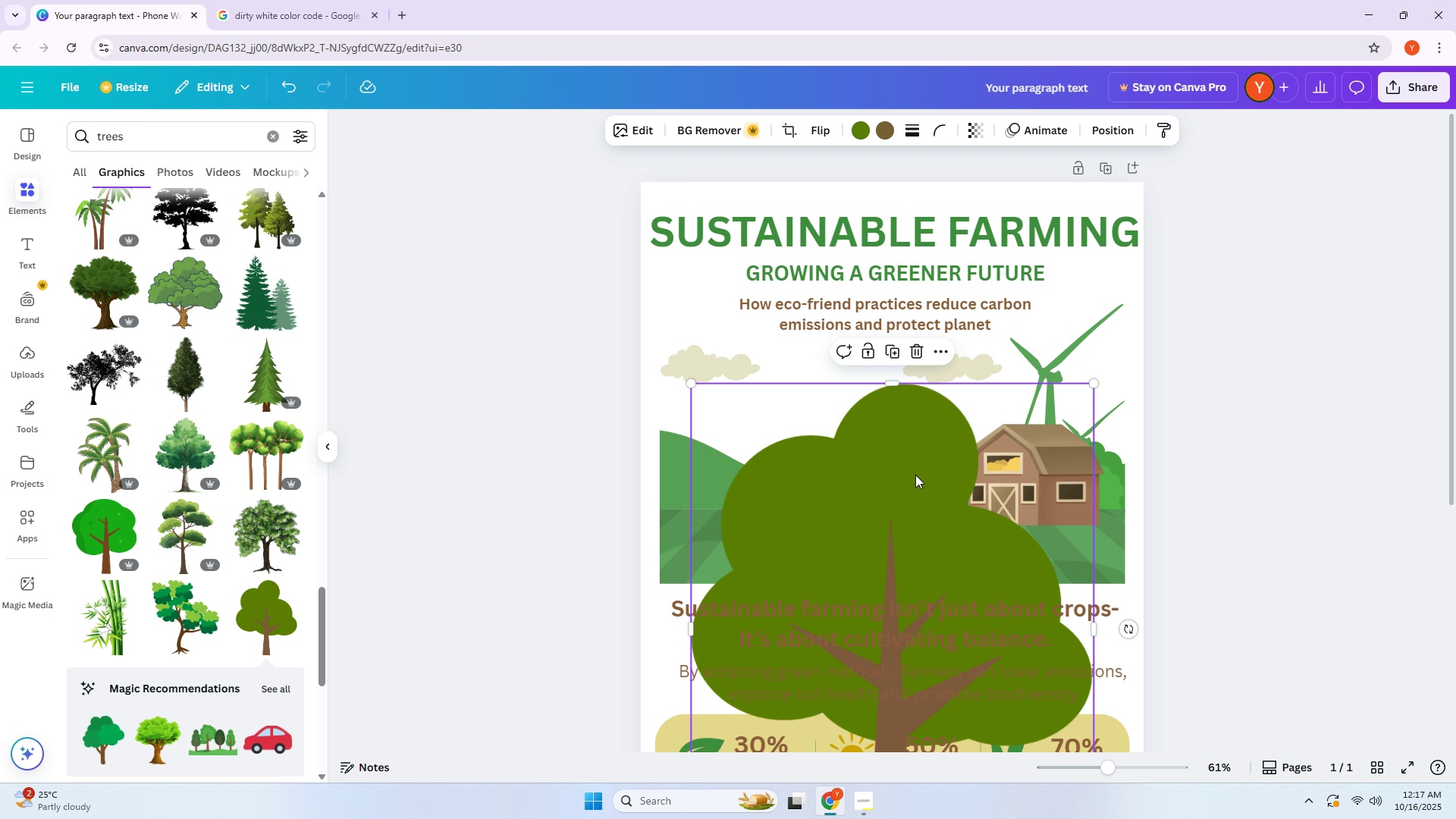 
left_click_drag(start_coordinate=[910, 473], to_coordinate=[897, 390])
 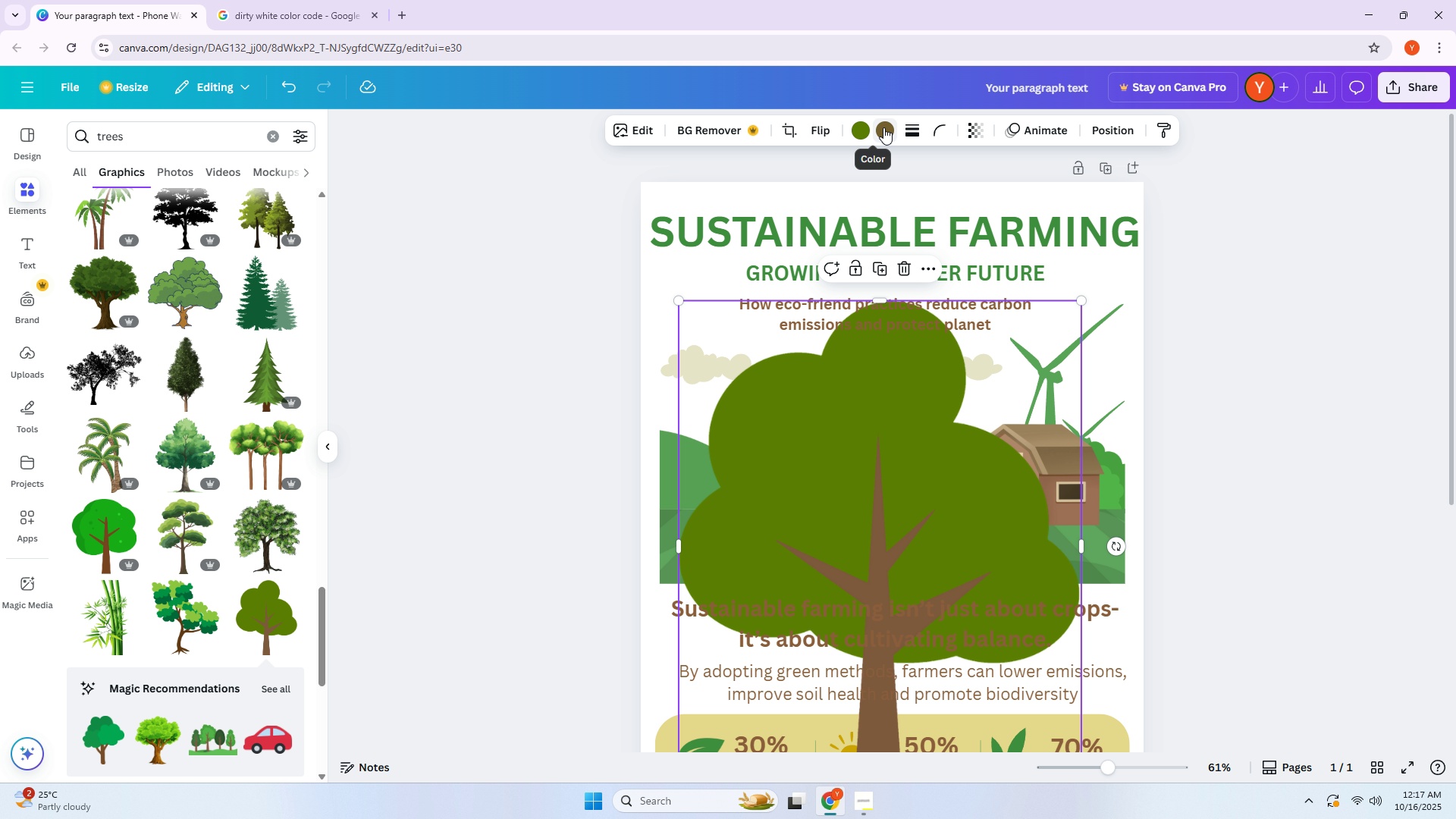 
left_click([883, 127])
 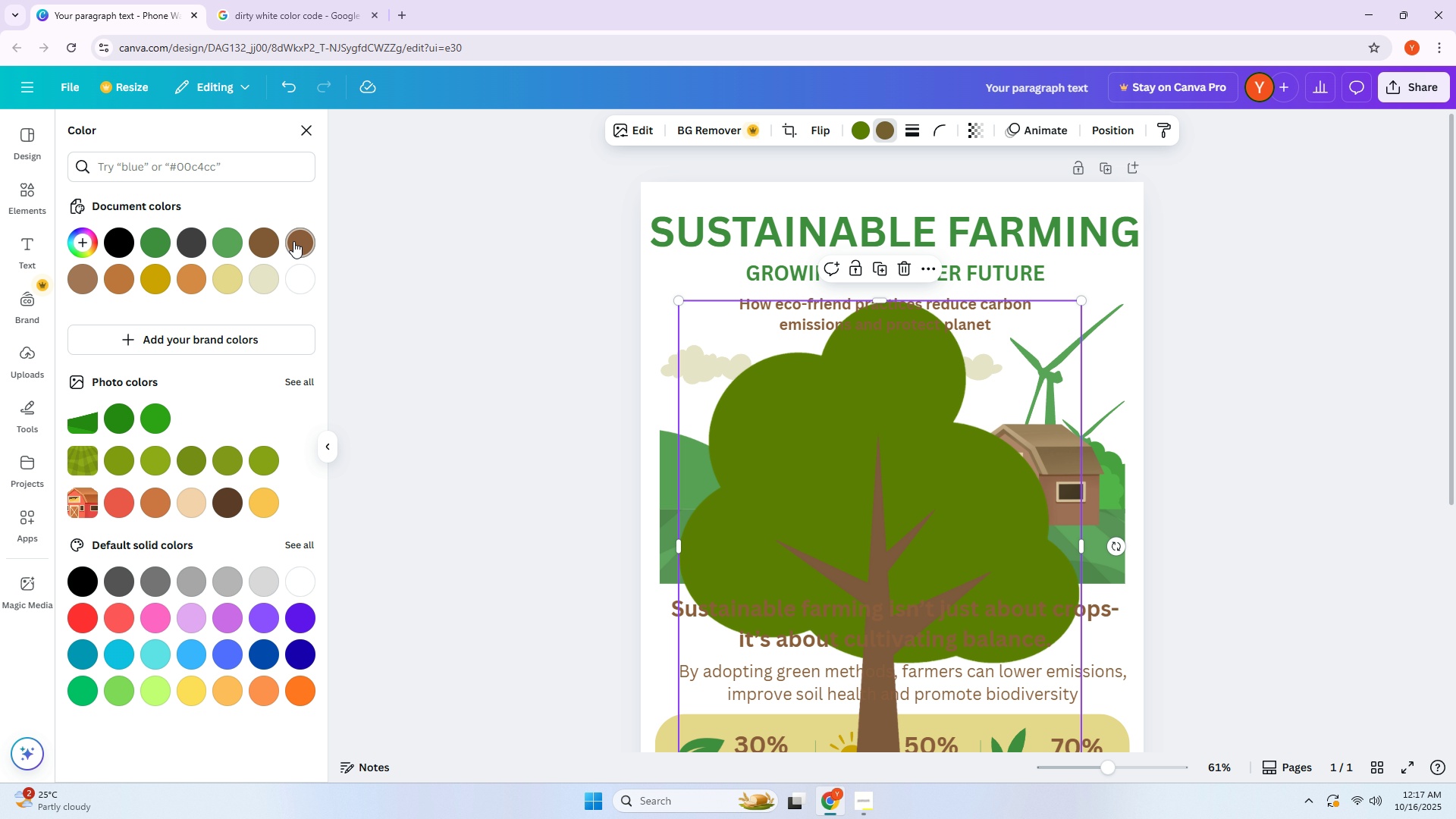 
left_click([294, 240])
 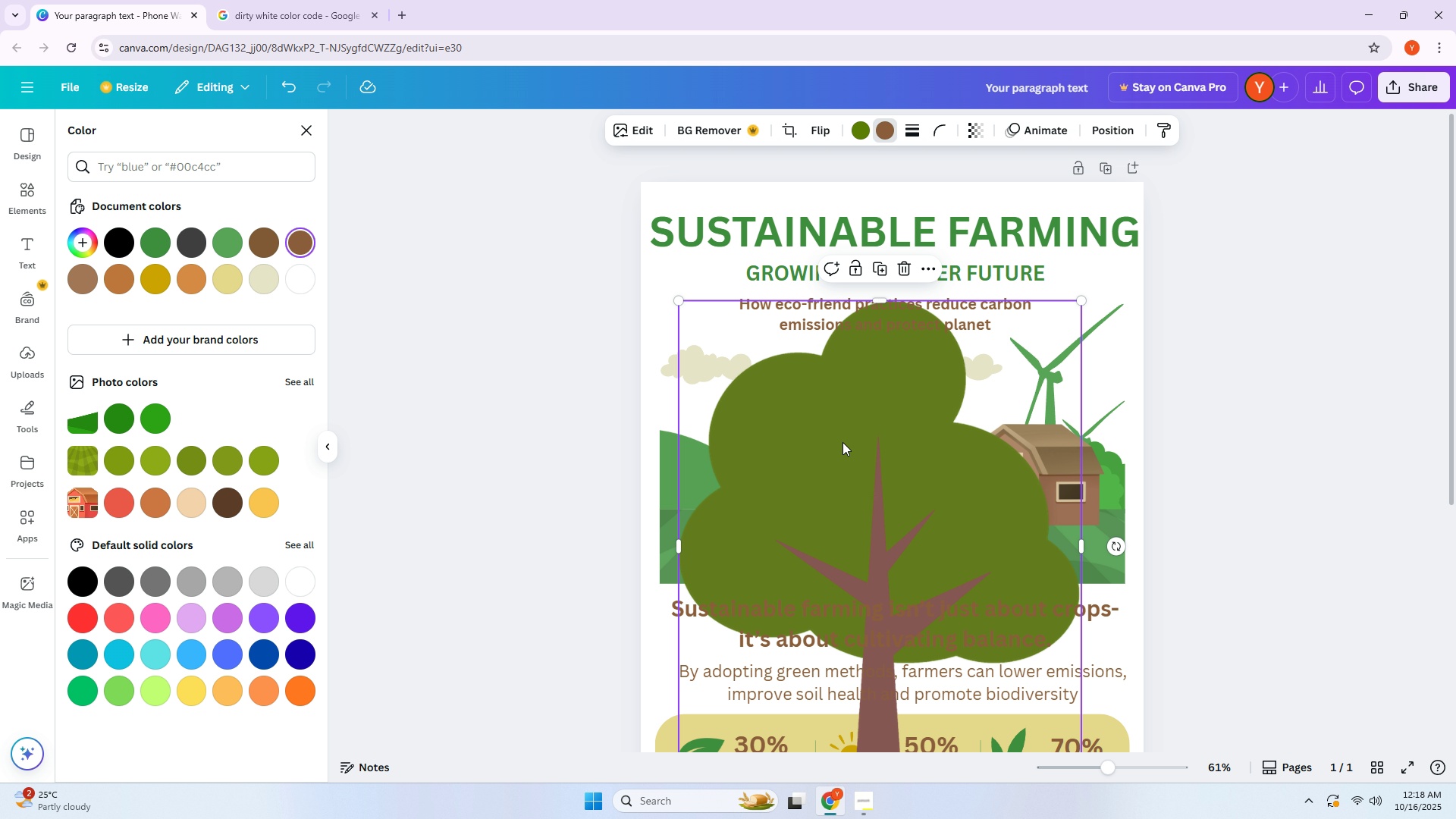 
left_click([843, 442])
 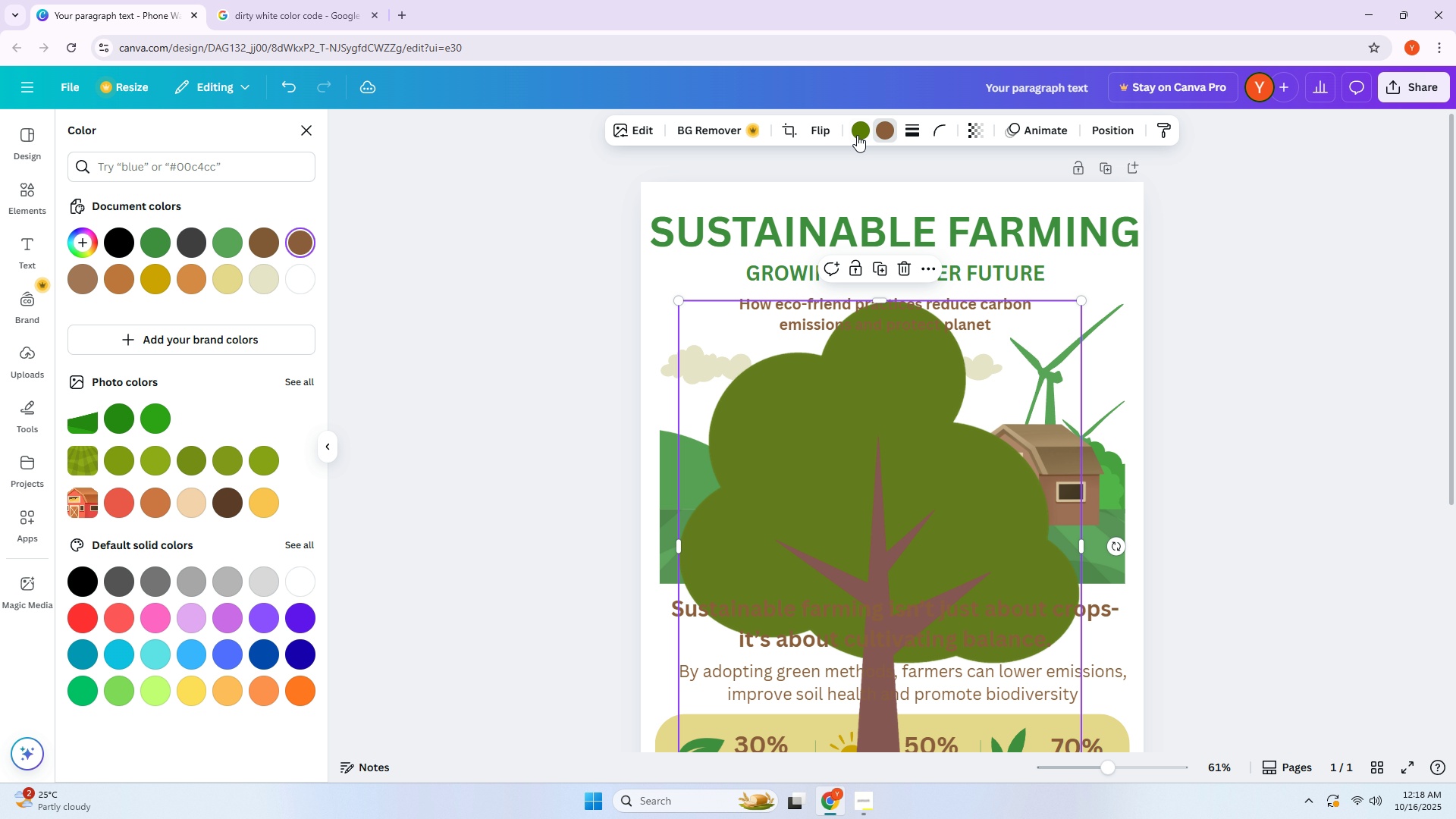 
left_click([857, 131])
 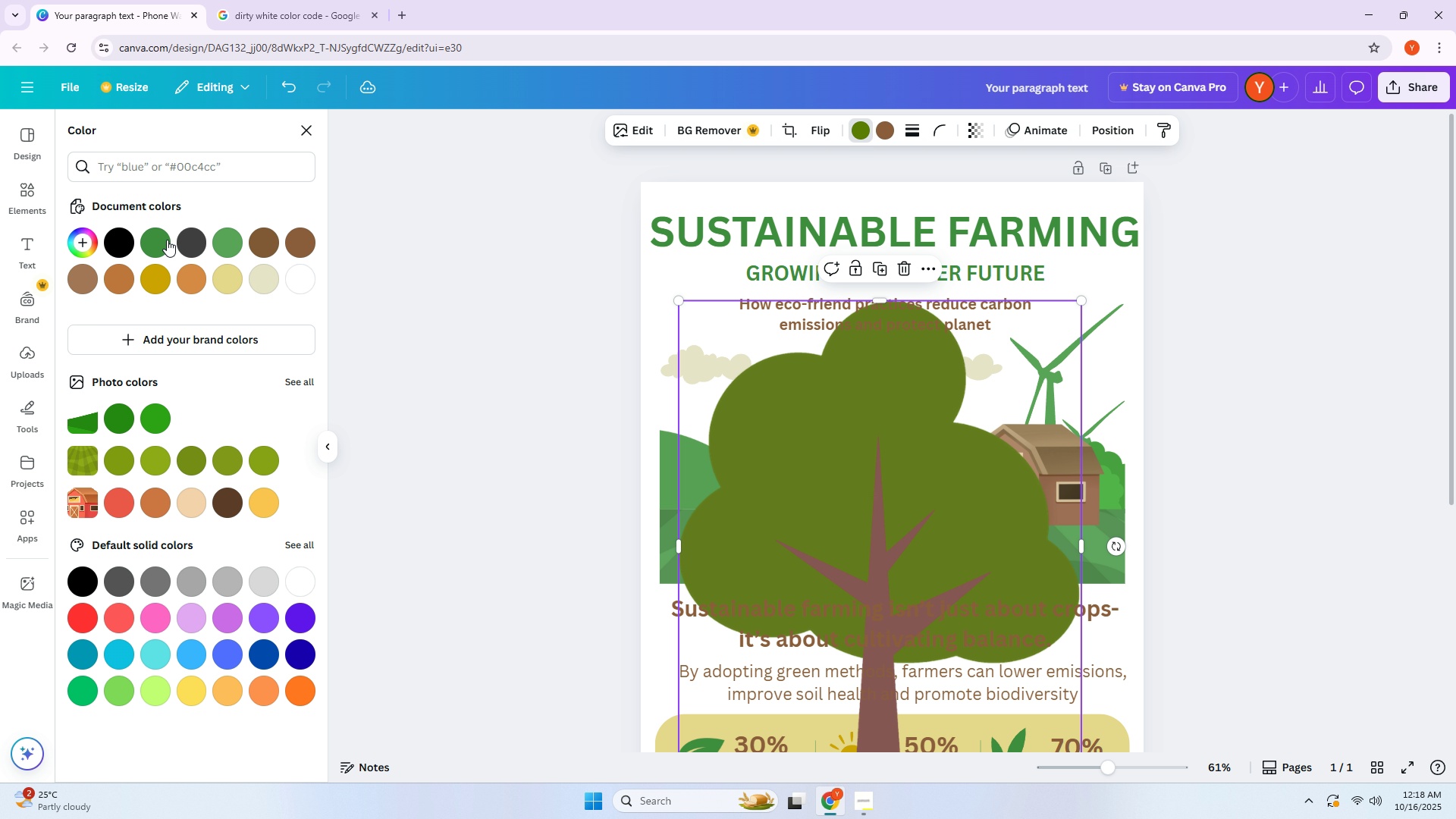 
left_click([155, 240])
 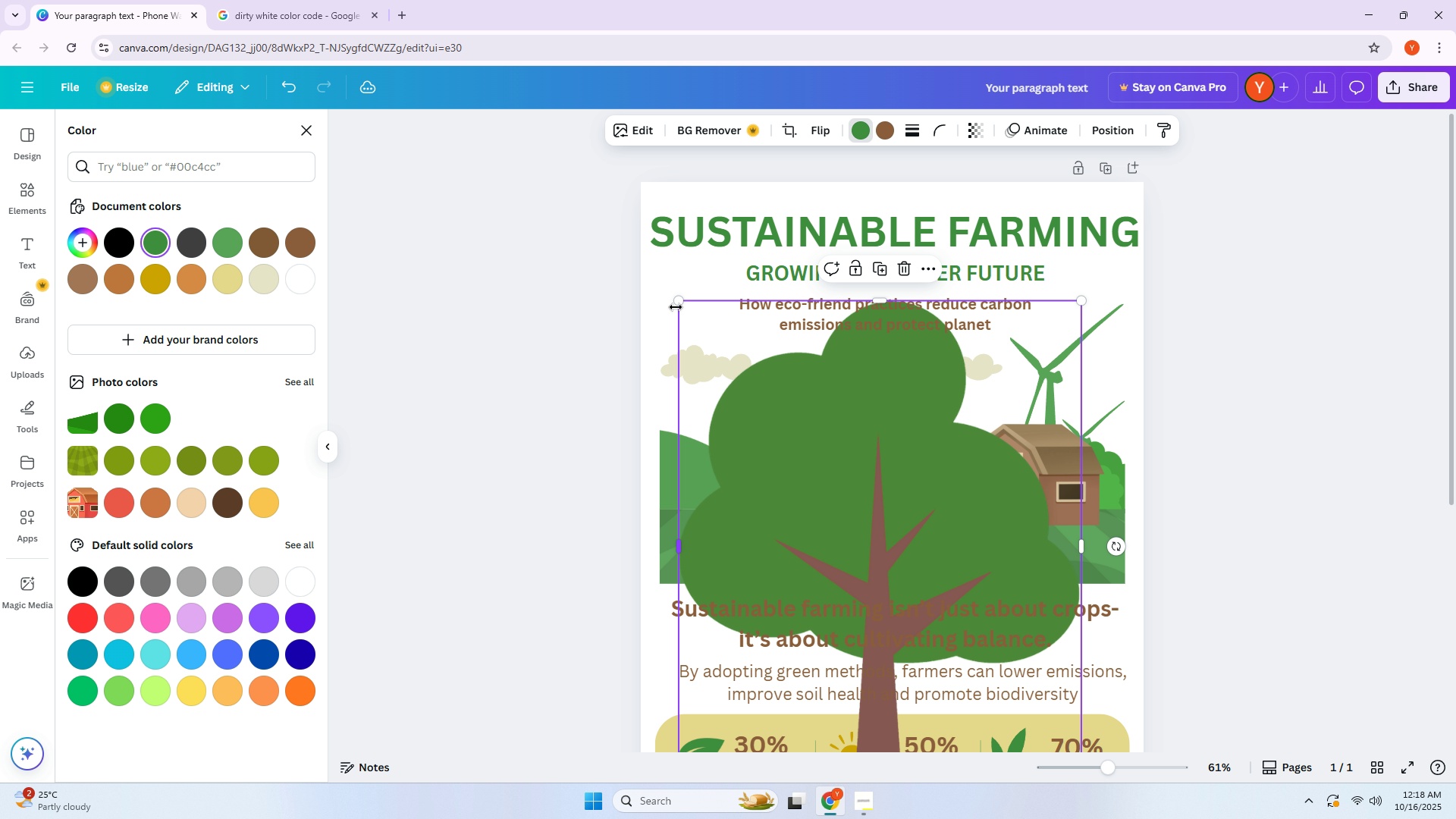 
left_click_drag(start_coordinate=[676, 303], to_coordinate=[990, 717])
 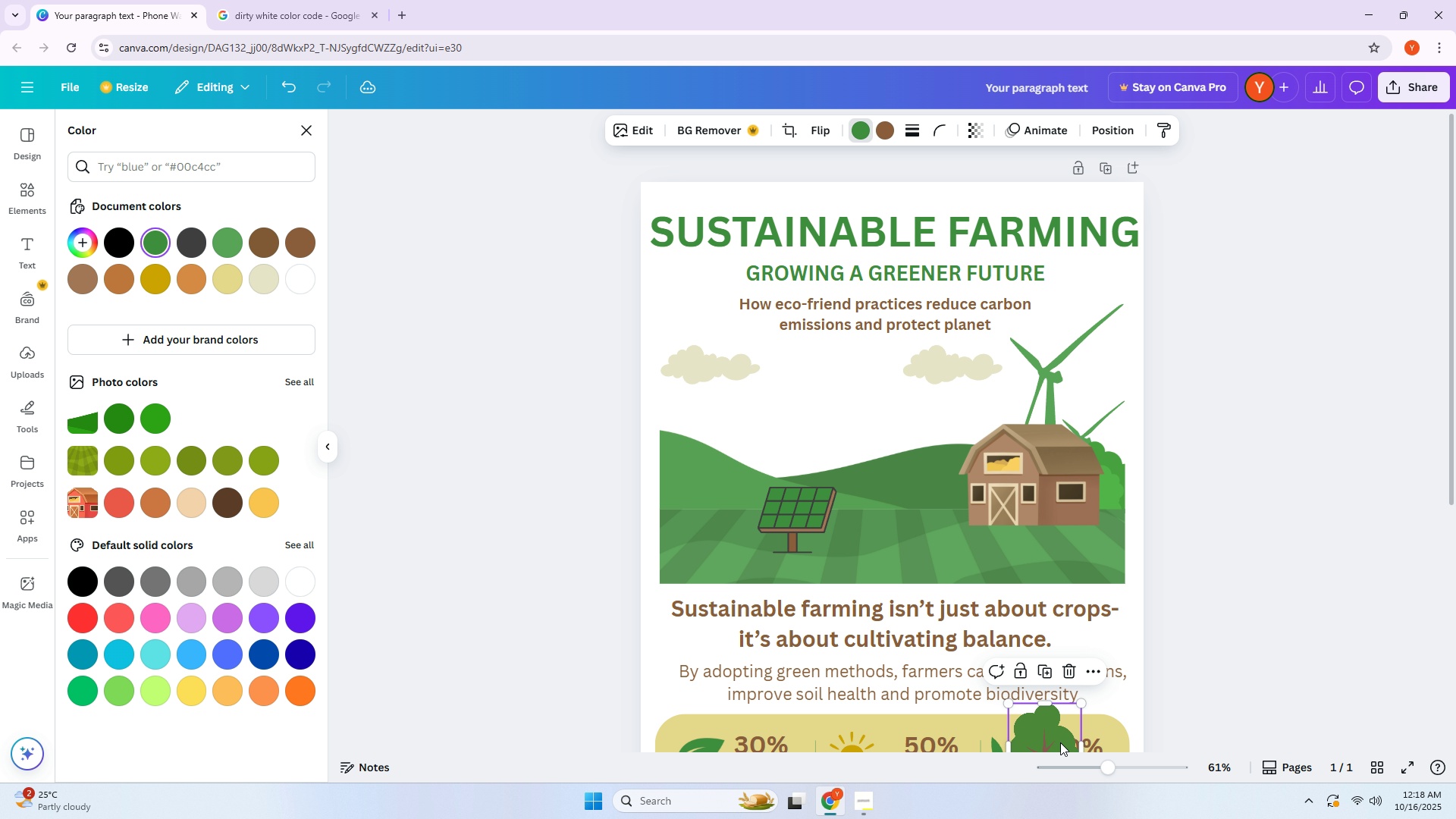 
scroll: coordinate [1062, 694], scroll_direction: down, amount: 4.0
 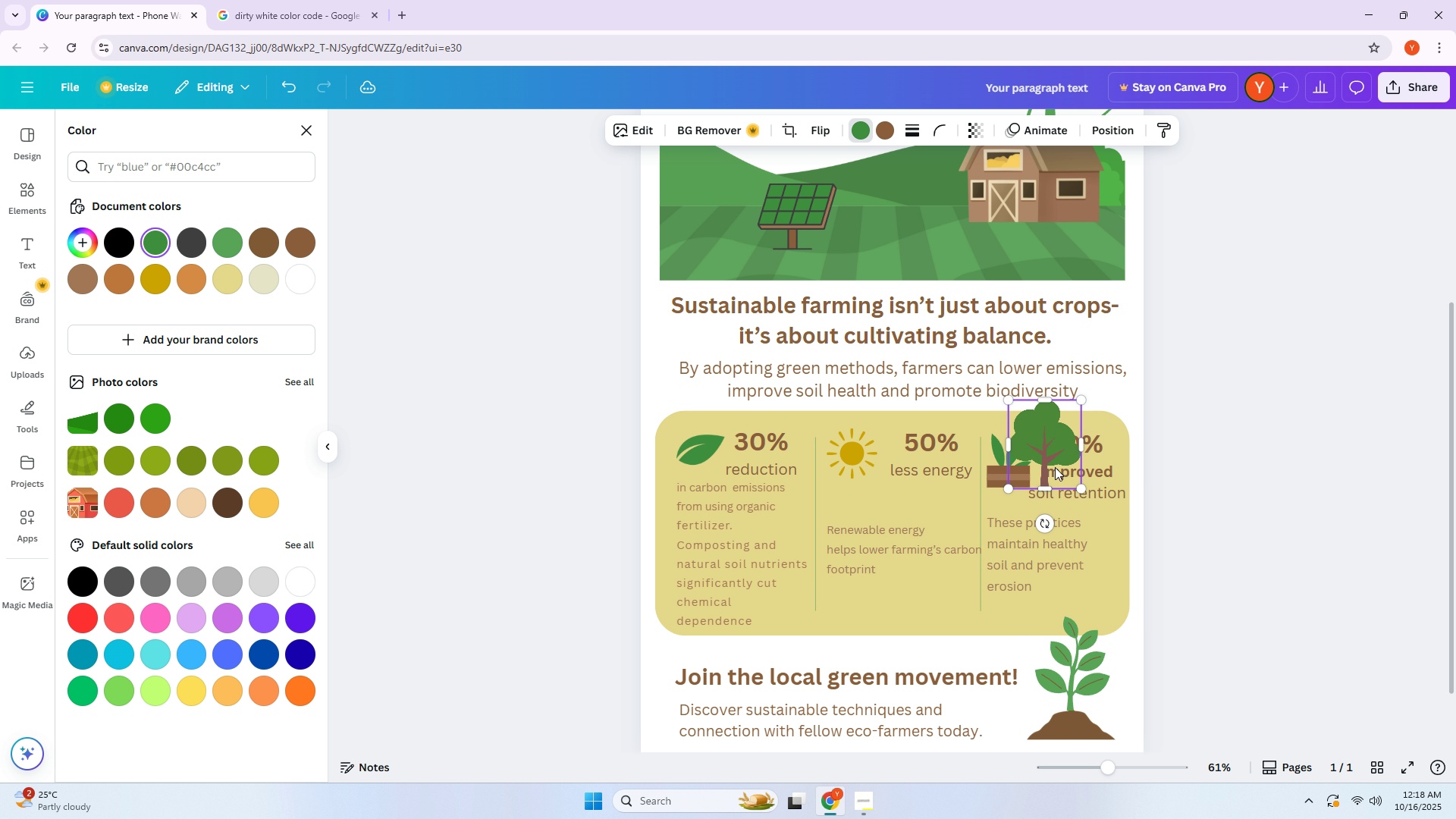 
left_click_drag(start_coordinate=[1060, 431], to_coordinate=[754, 212])
 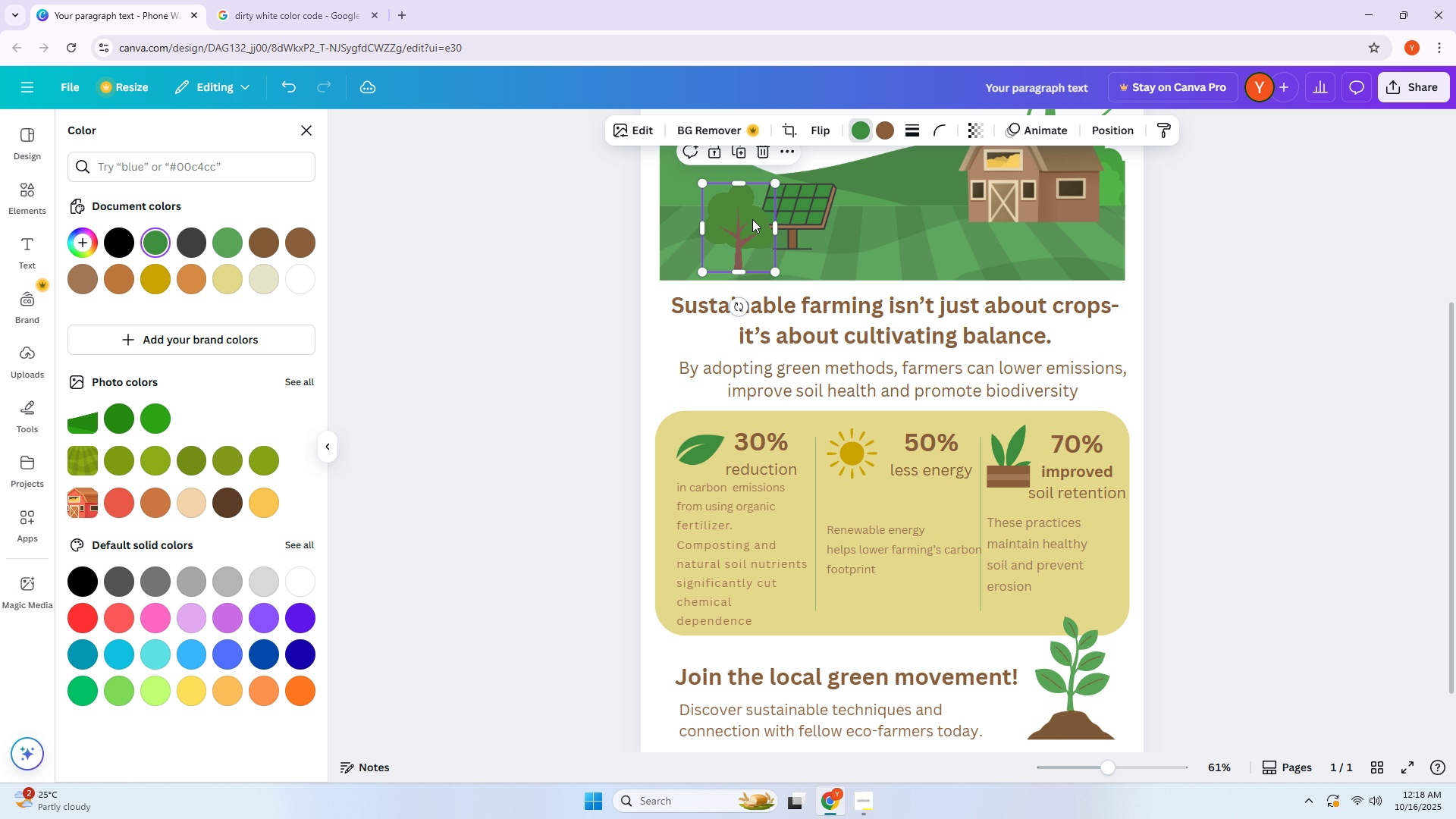 
scroll: coordinate [753, 231], scroll_direction: up, amount: 5.0
 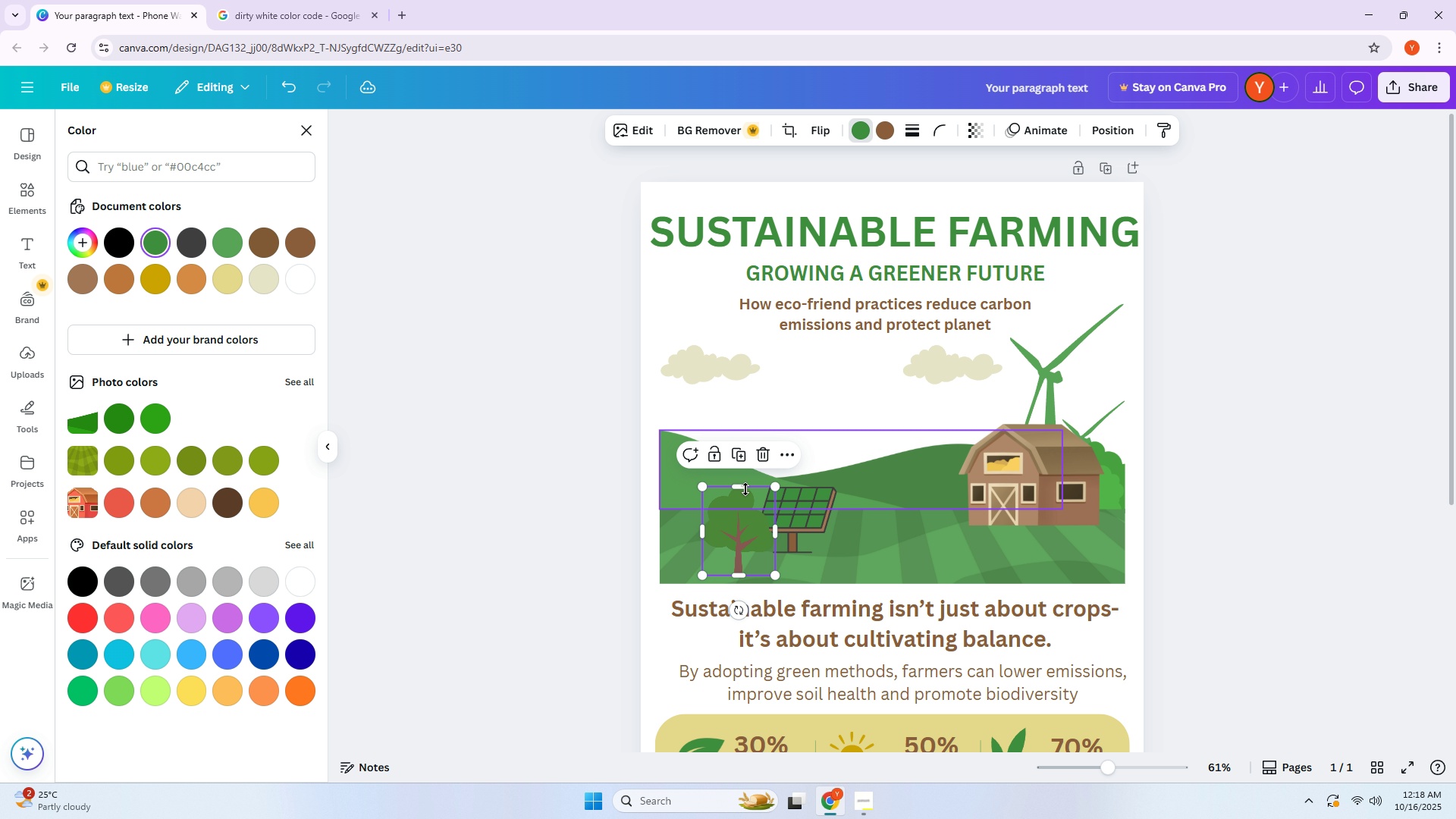 
left_click_drag(start_coordinate=[730, 537], to_coordinate=[731, 473])
 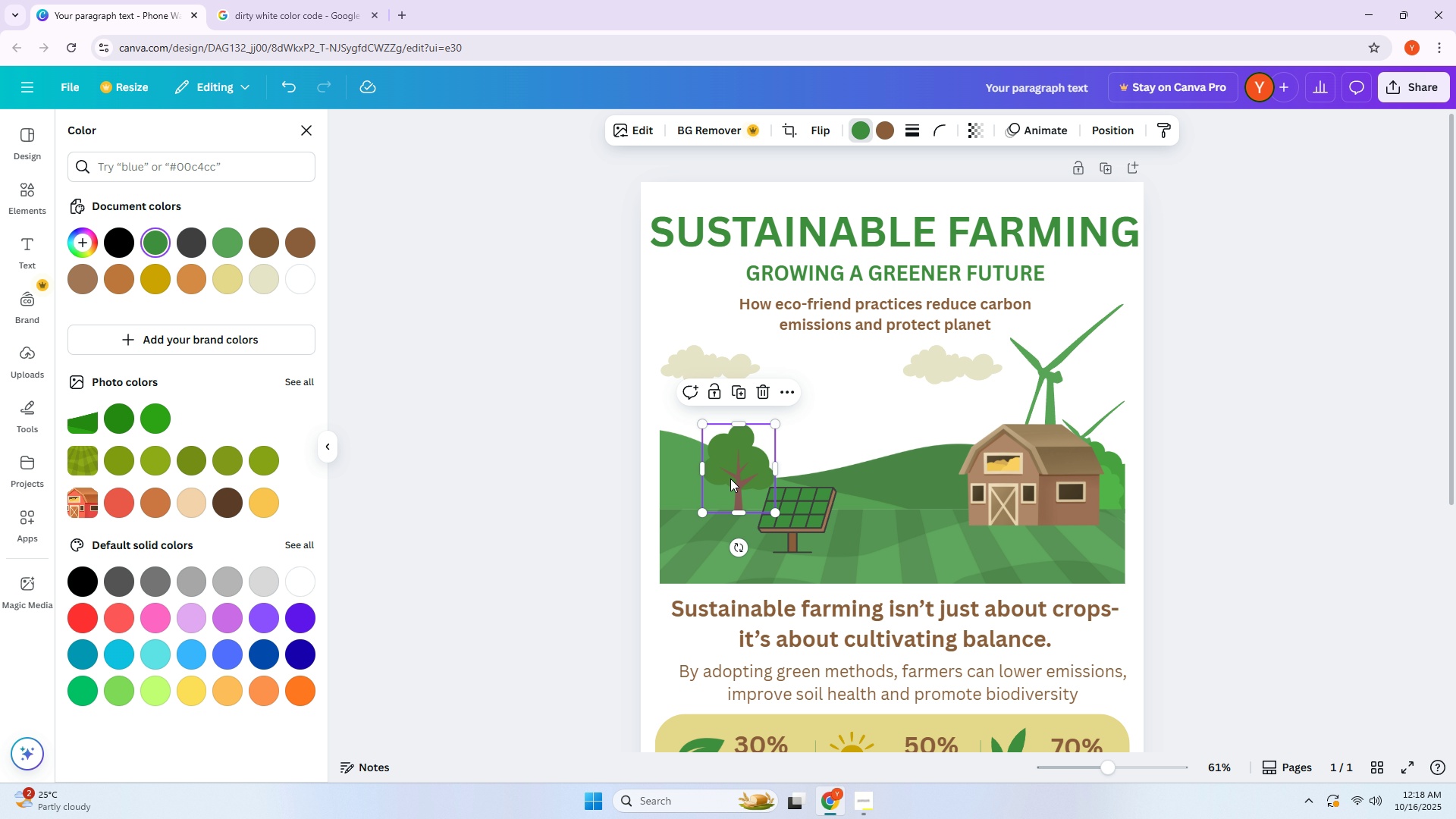 
left_click([672, 482])
 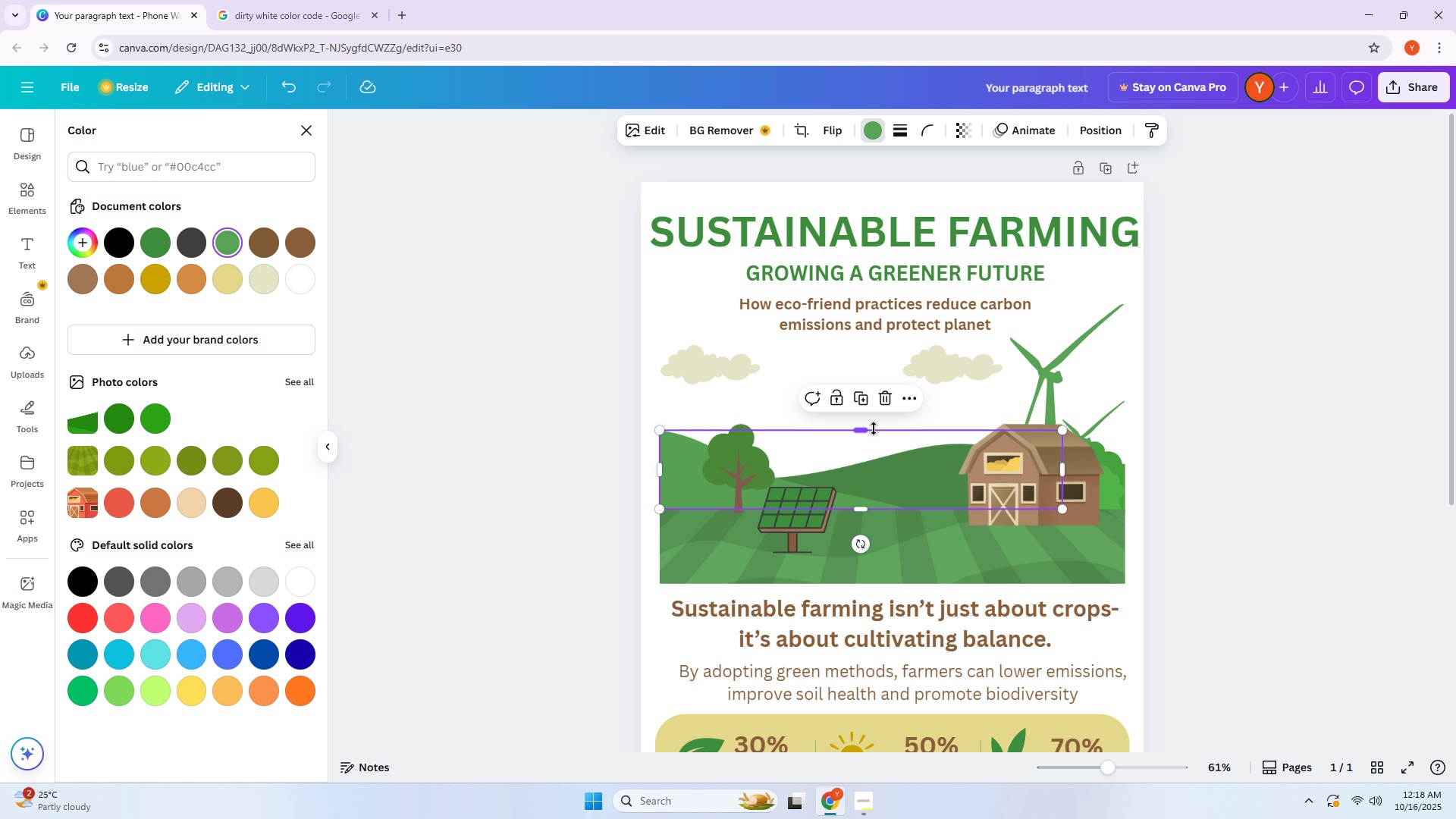 
left_click_drag(start_coordinate=[871, 430], to_coordinate=[874, 433])
 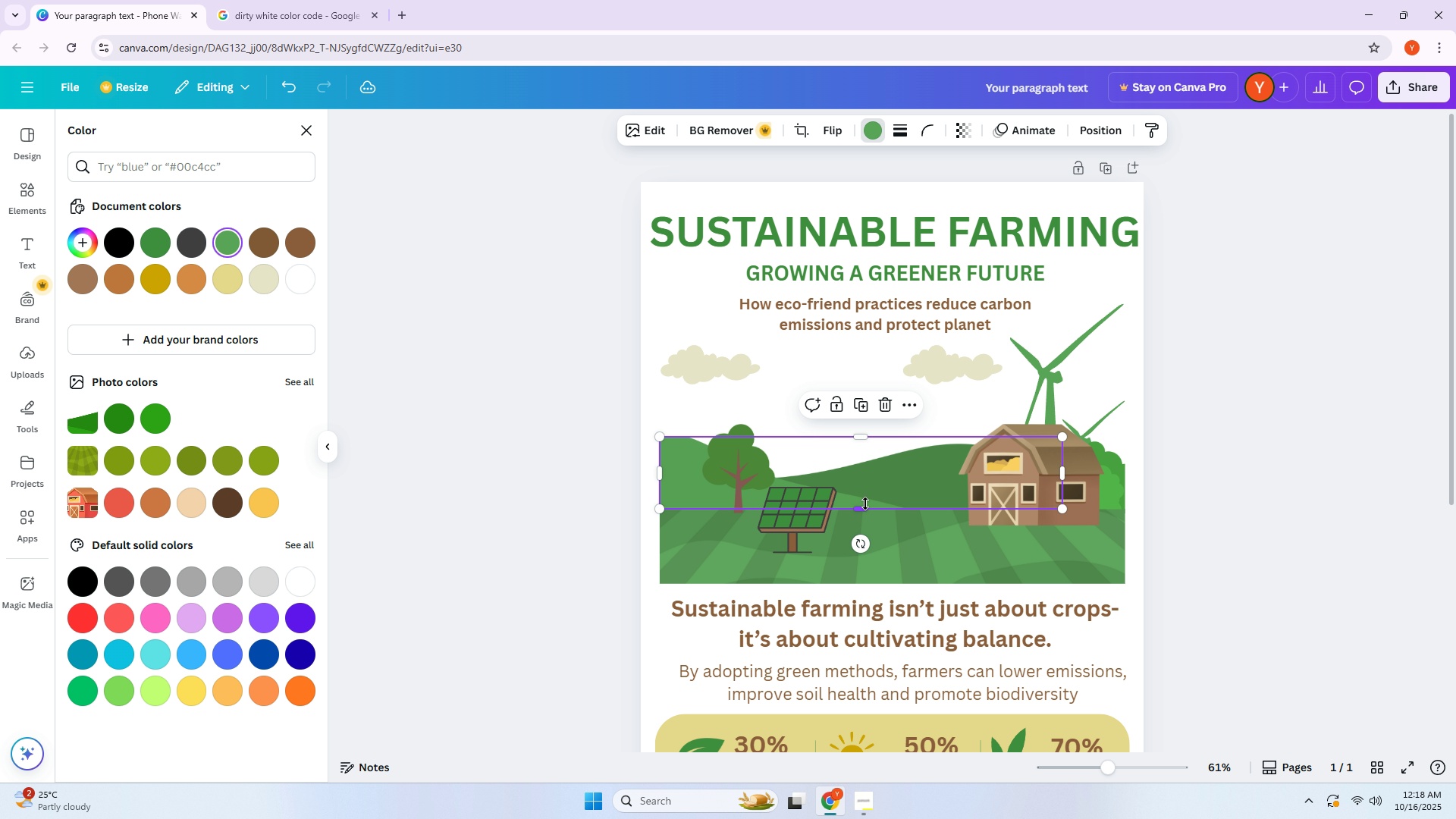 
left_click_drag(start_coordinate=[863, 507], to_coordinate=[863, 491])
 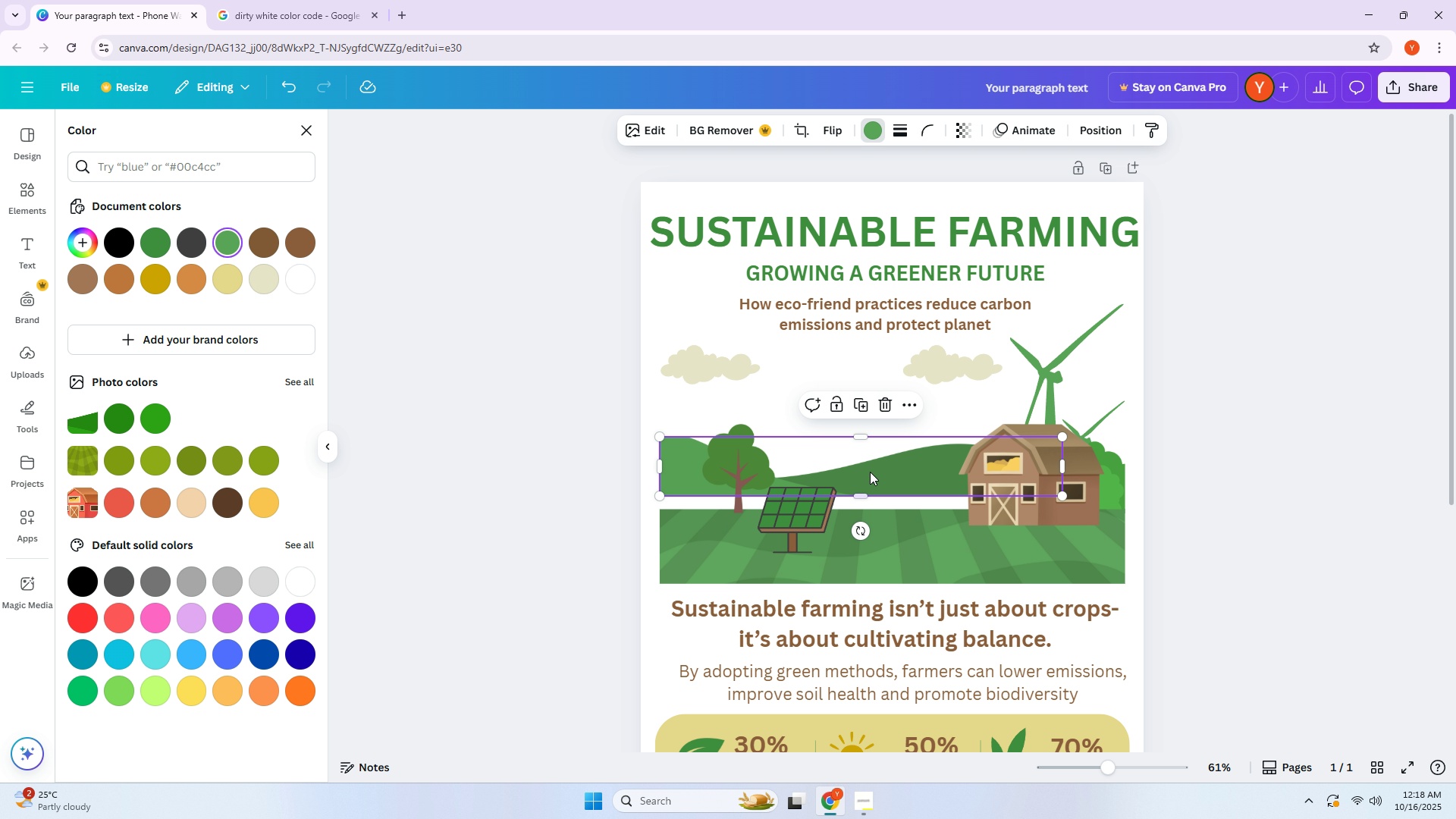 
left_click_drag(start_coordinate=[870, 470], to_coordinate=[870, 485])
 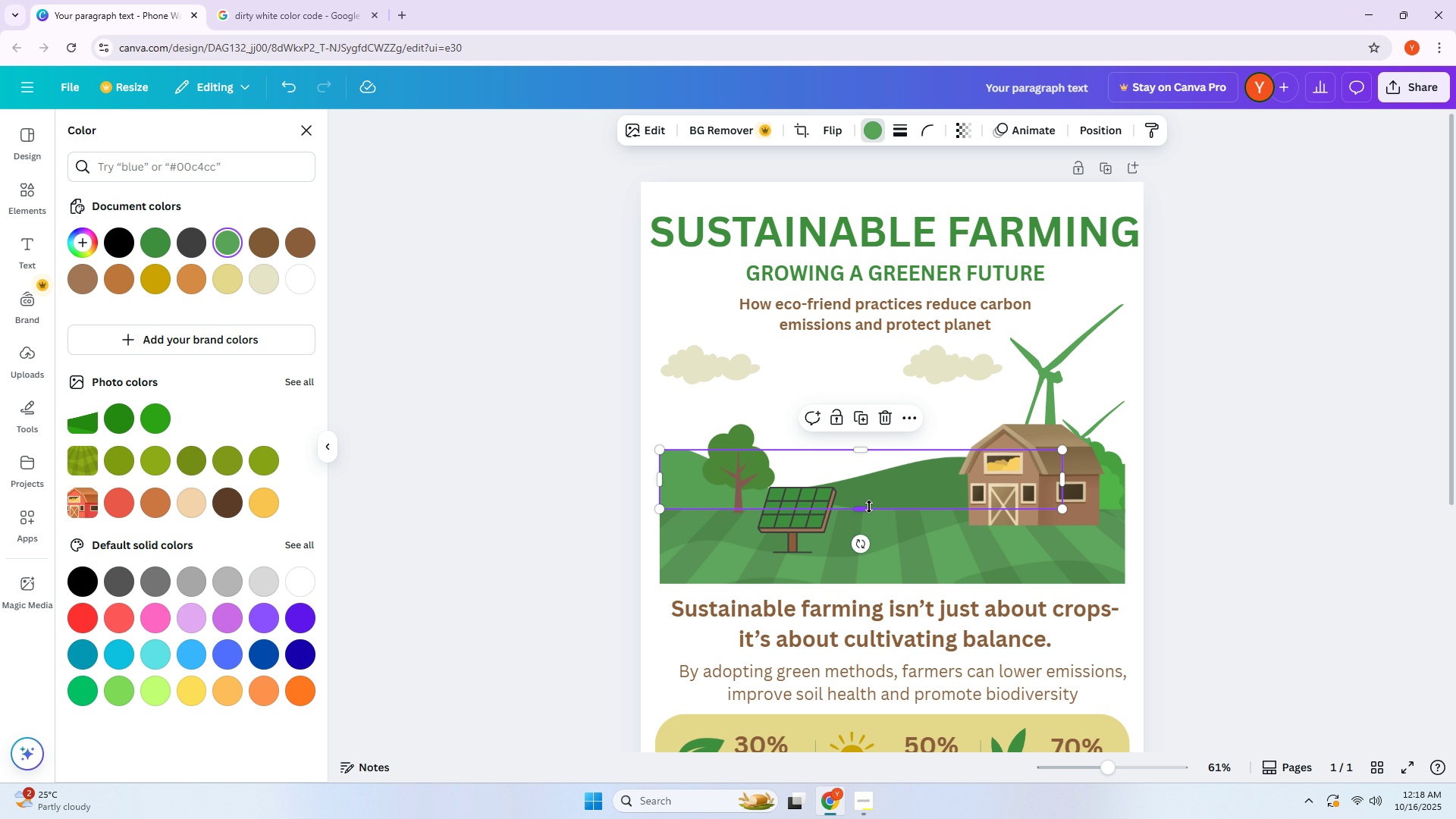 
left_click_drag(start_coordinate=[869, 507], to_coordinate=[868, 496])
 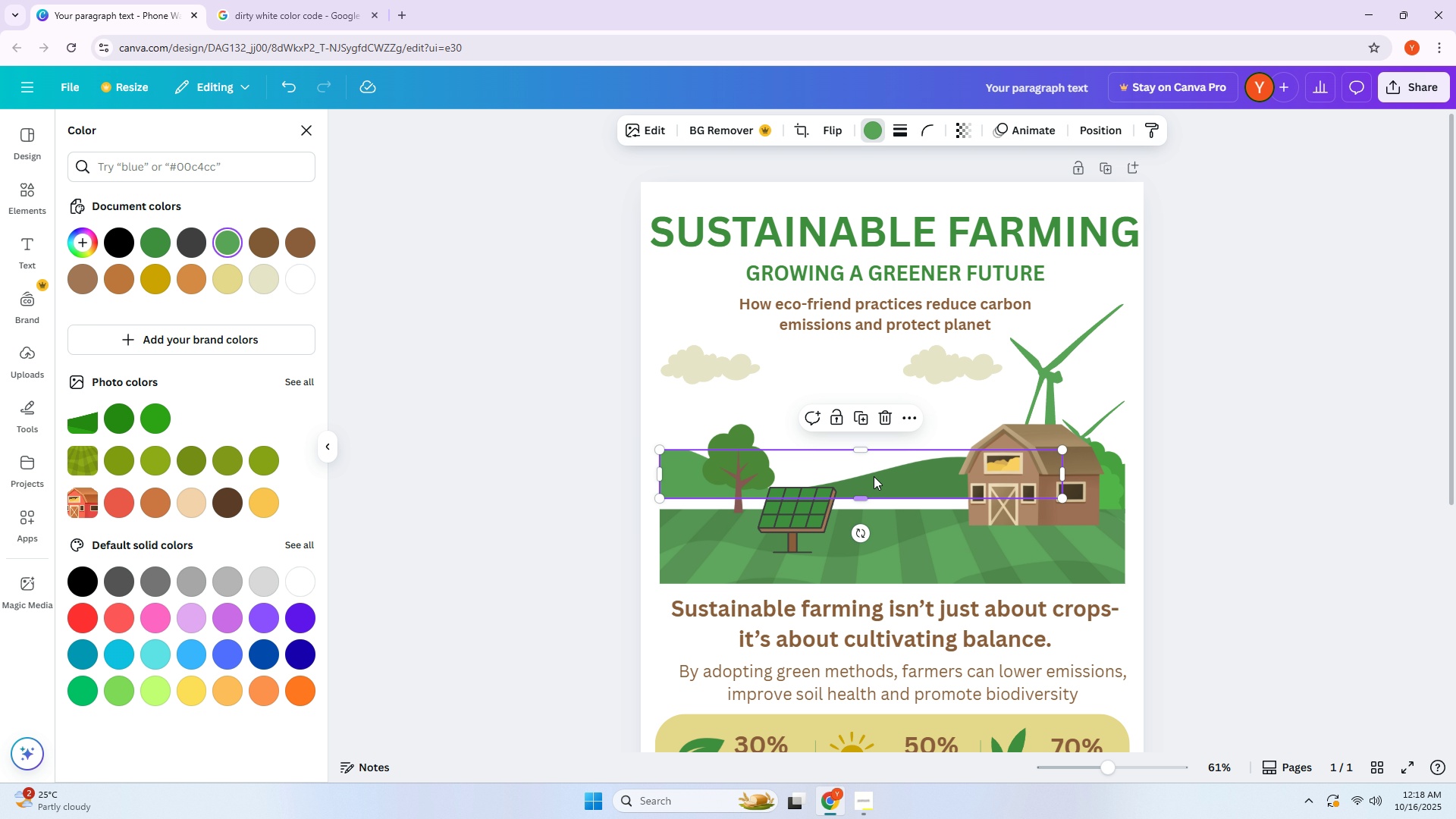 
left_click_drag(start_coordinate=[877, 472], to_coordinate=[881, 483])
 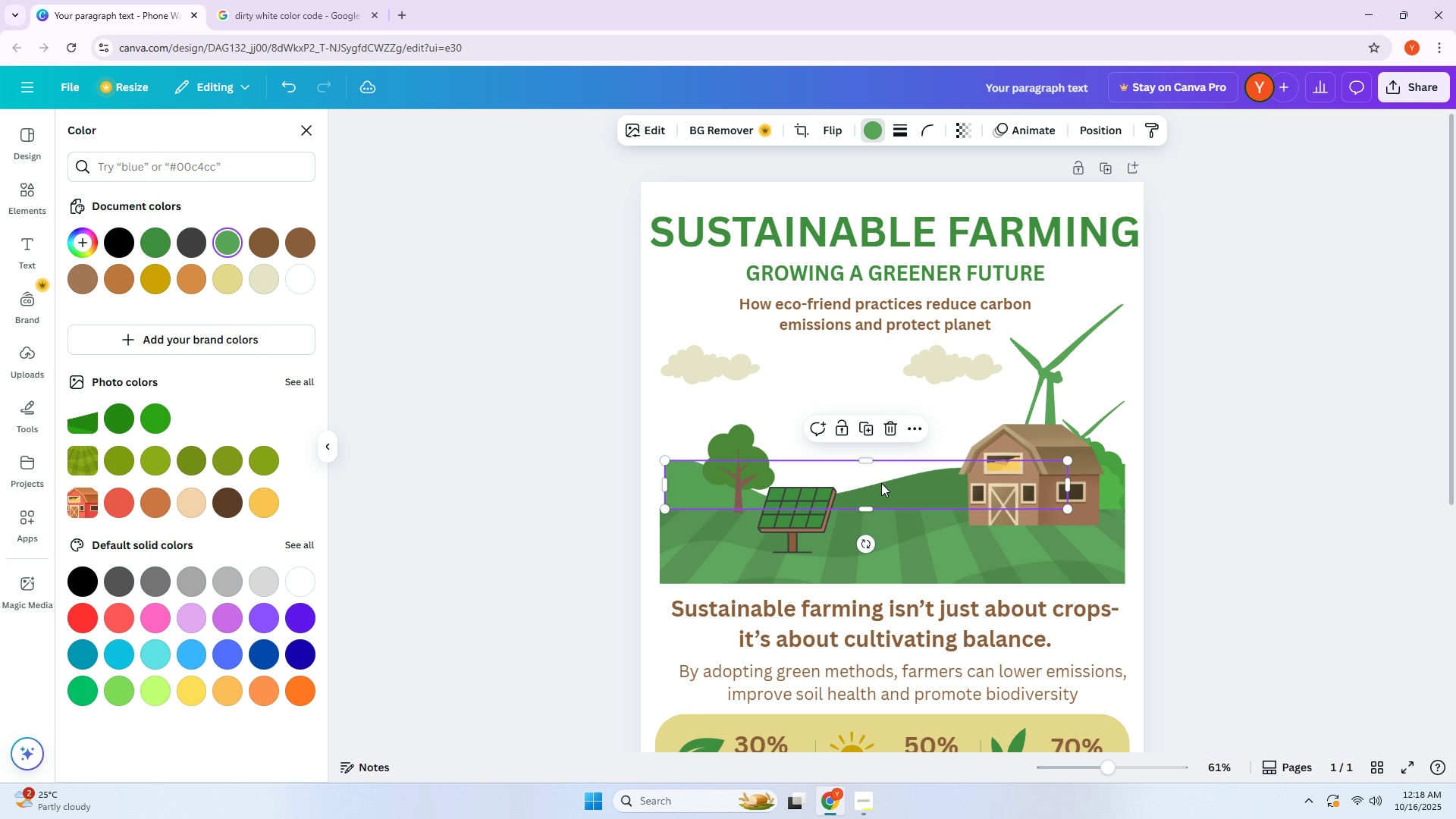 
left_click_drag(start_coordinate=[881, 483], to_coordinate=[876, 482])
 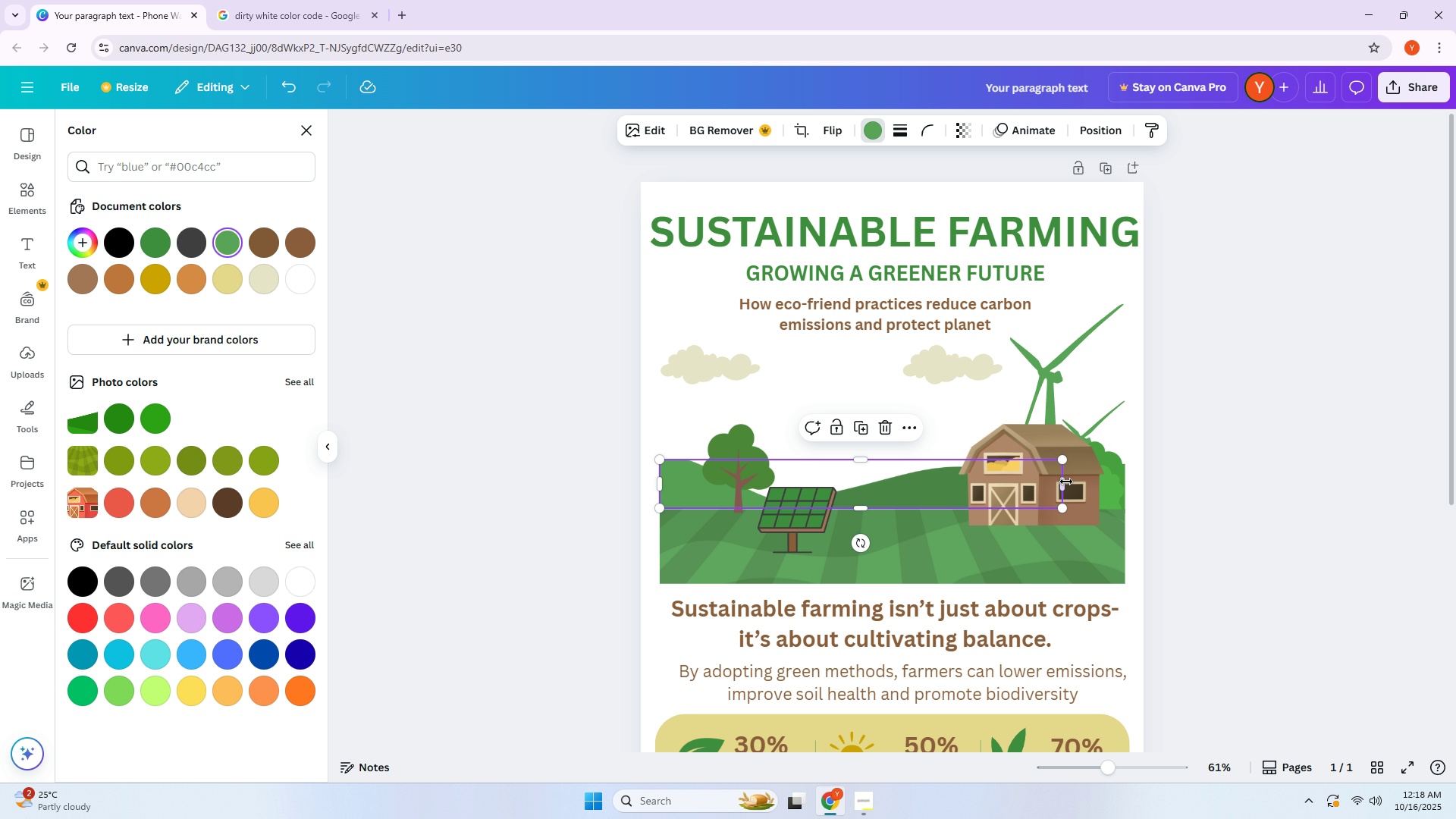 
left_click_drag(start_coordinate=[1064, 482], to_coordinate=[1127, 482])
 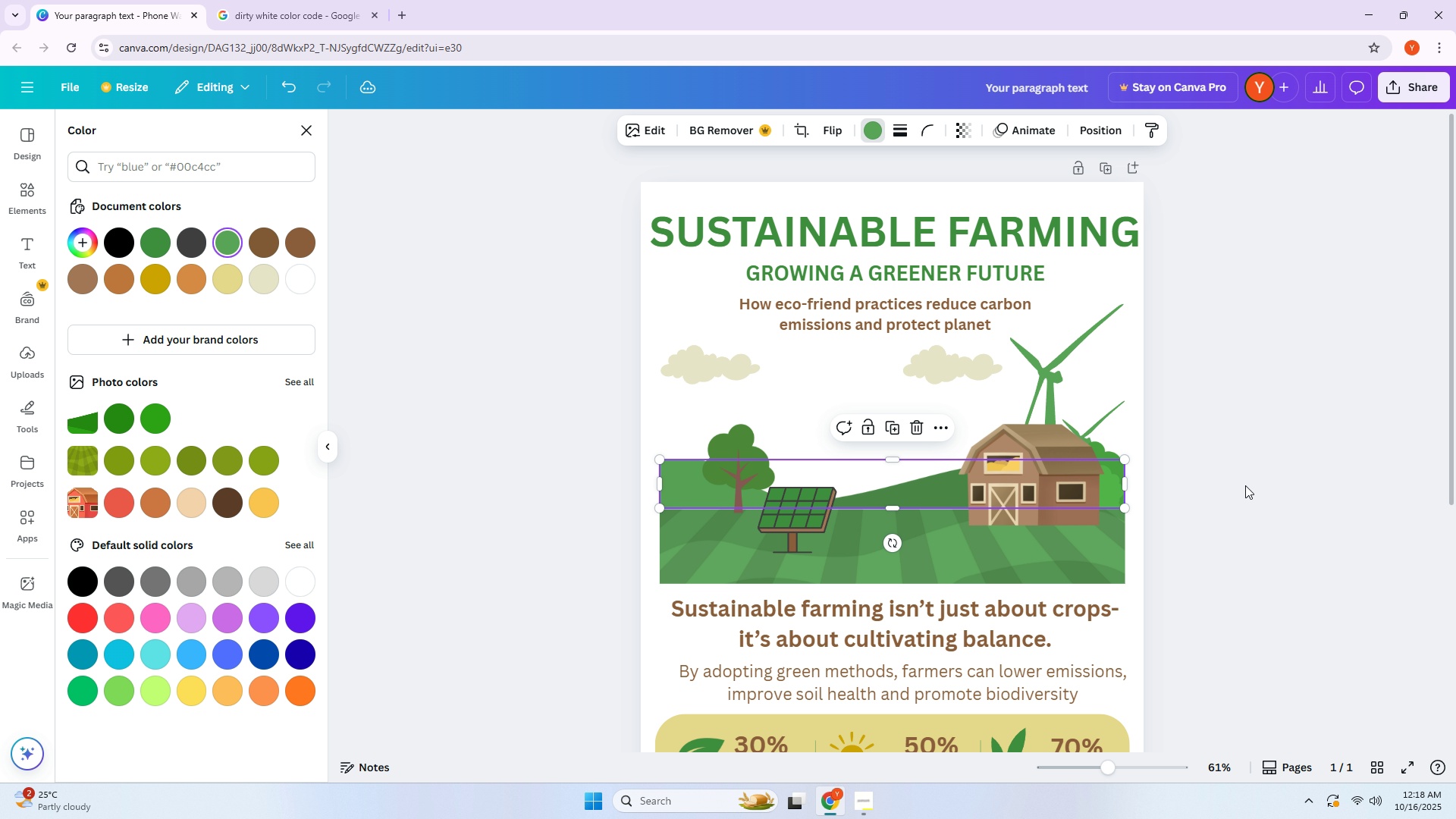 
left_click([1245, 485])
 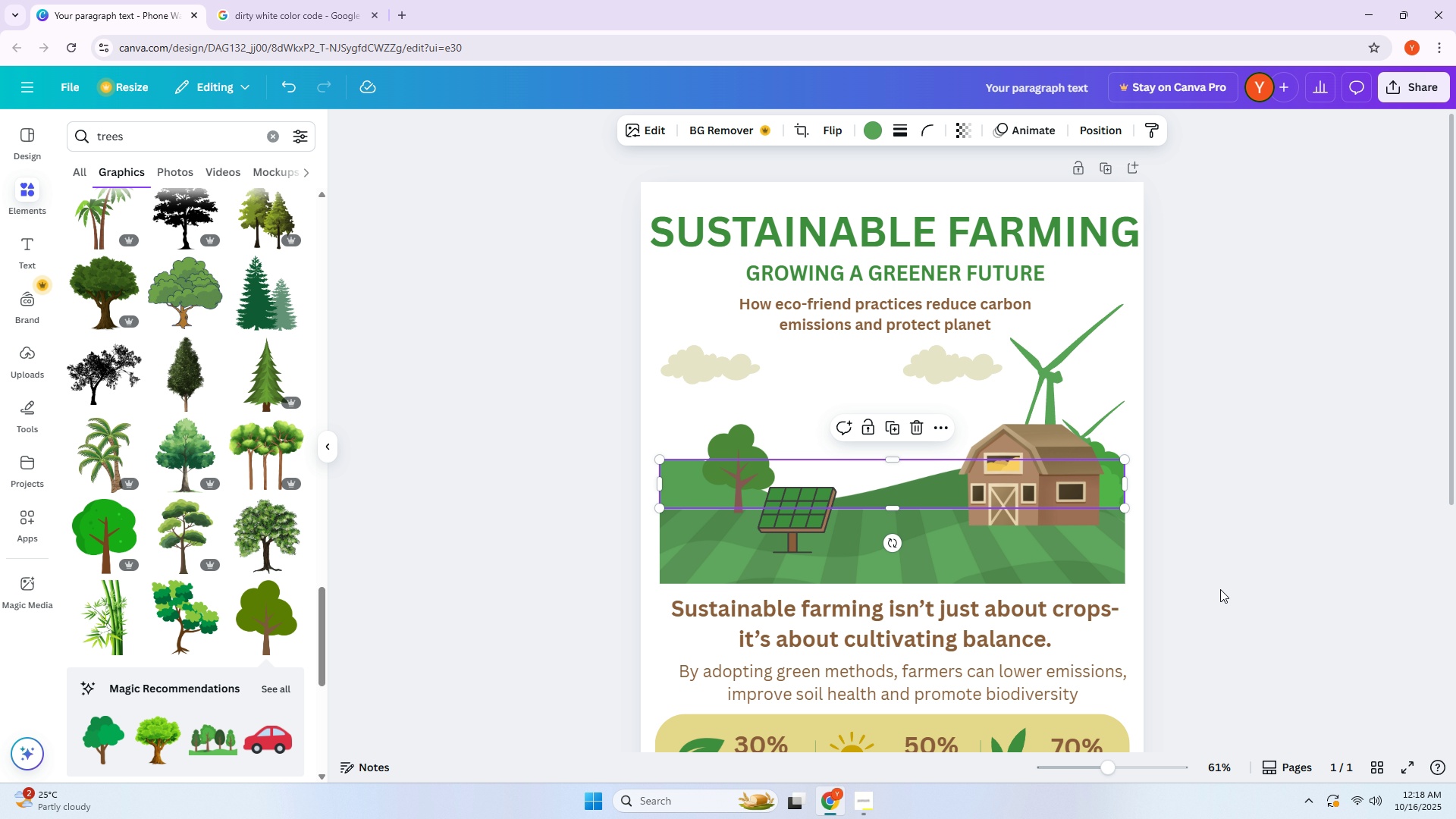 
left_click([1220, 589])
 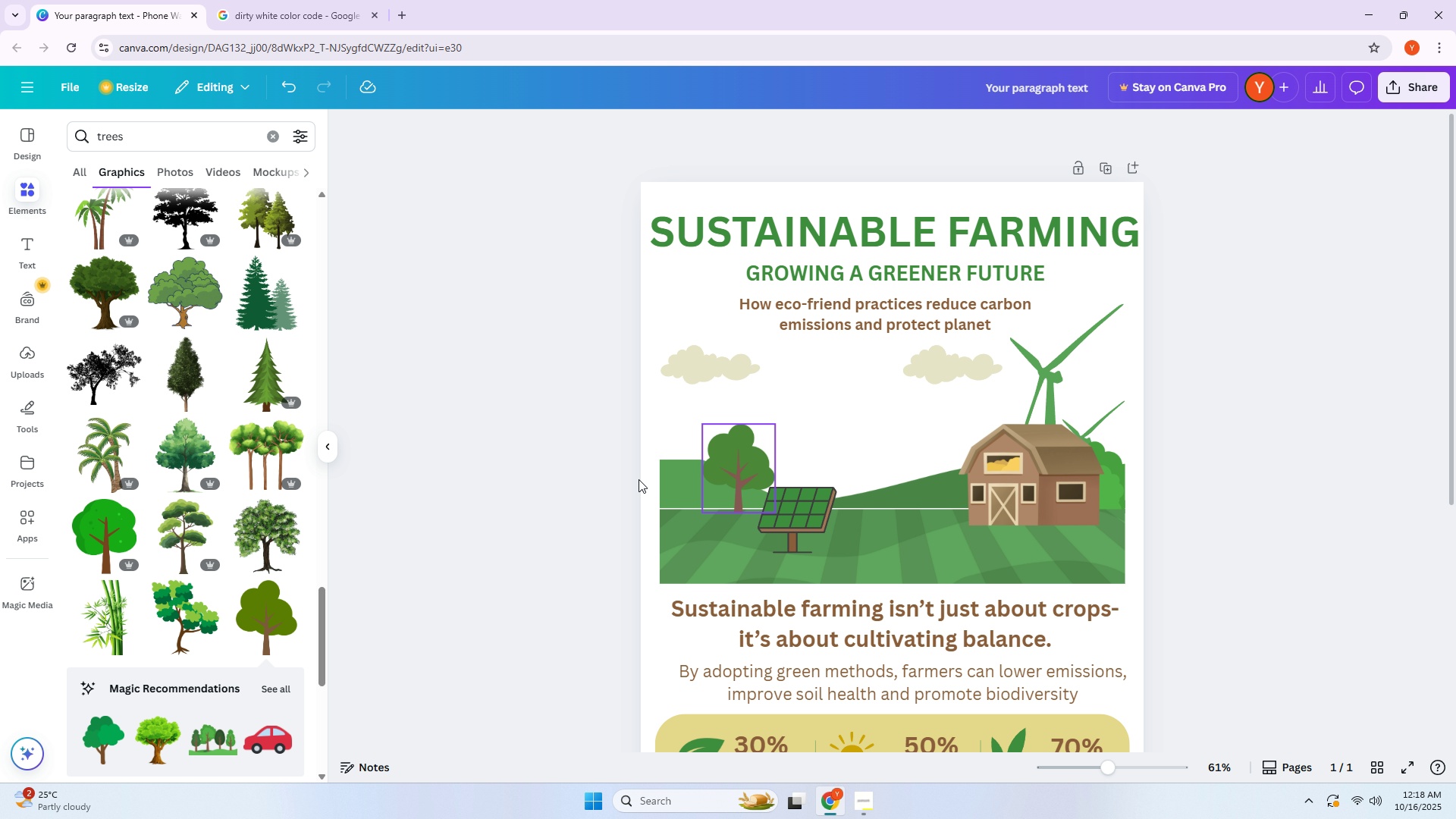 
scroll: coordinate [268, 480], scroll_direction: down, amount: 12.0
 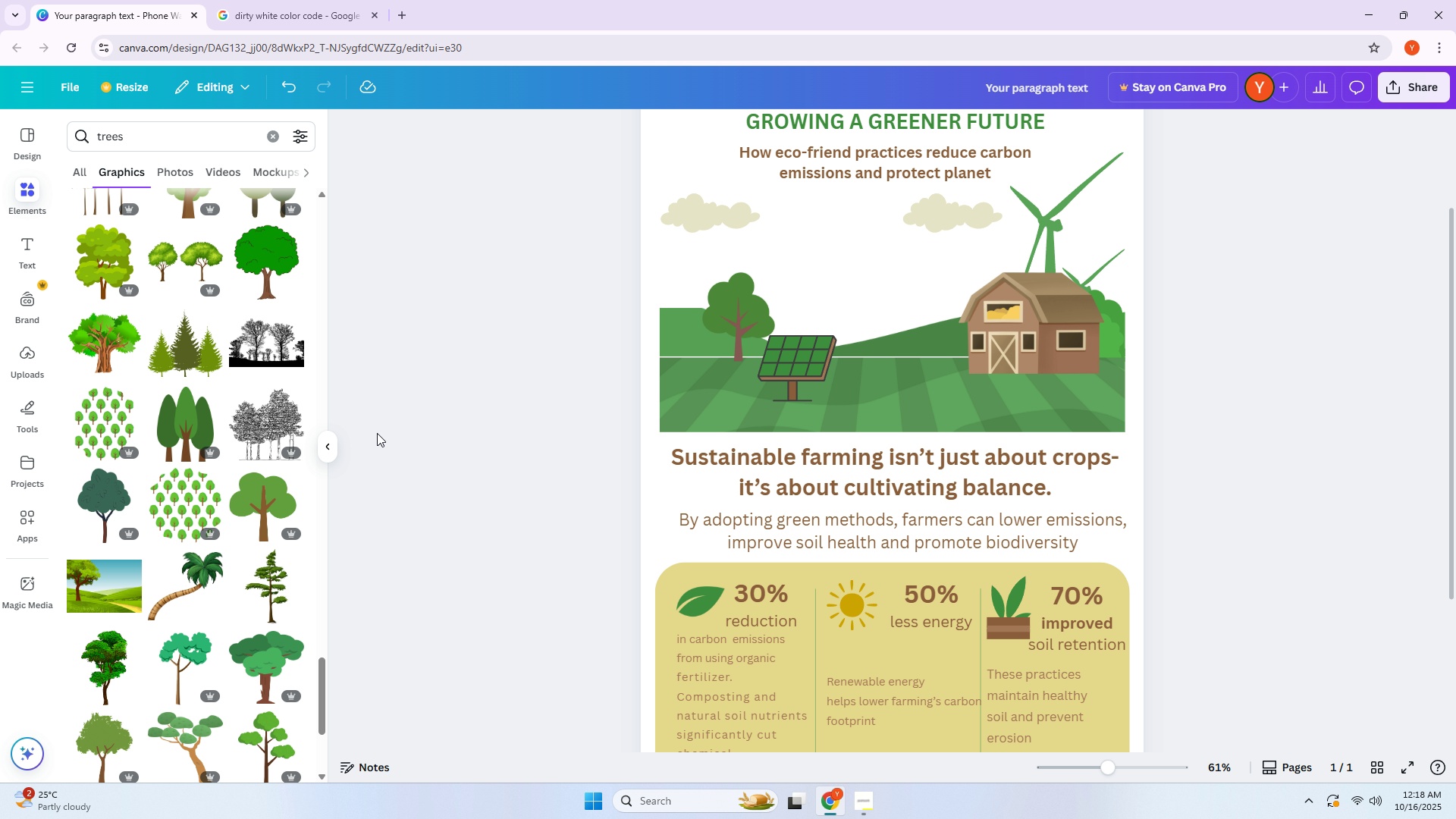 
scroll: coordinate [226, 474], scroll_direction: down, amount: 9.0
 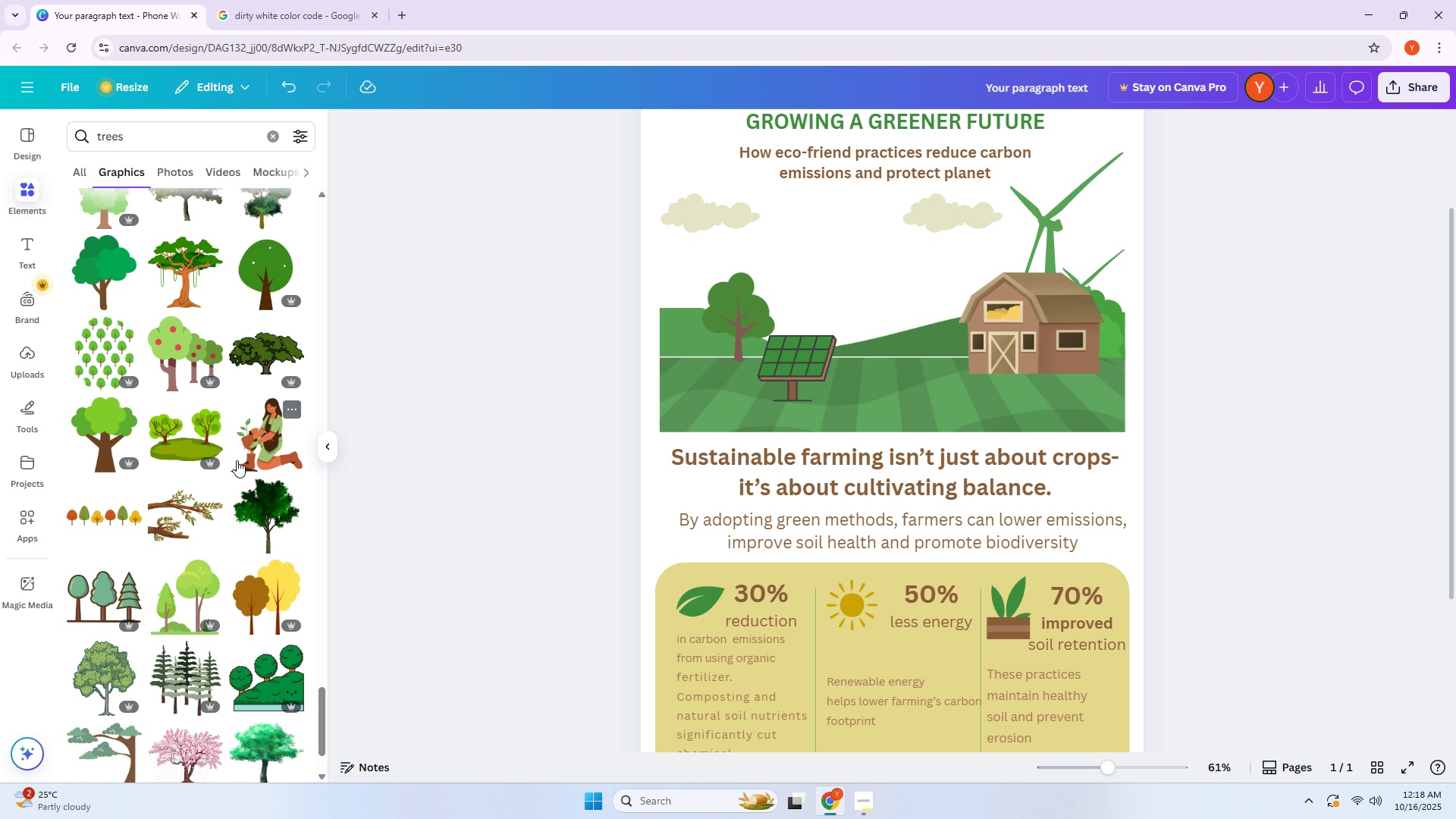 
wait(6.9)
 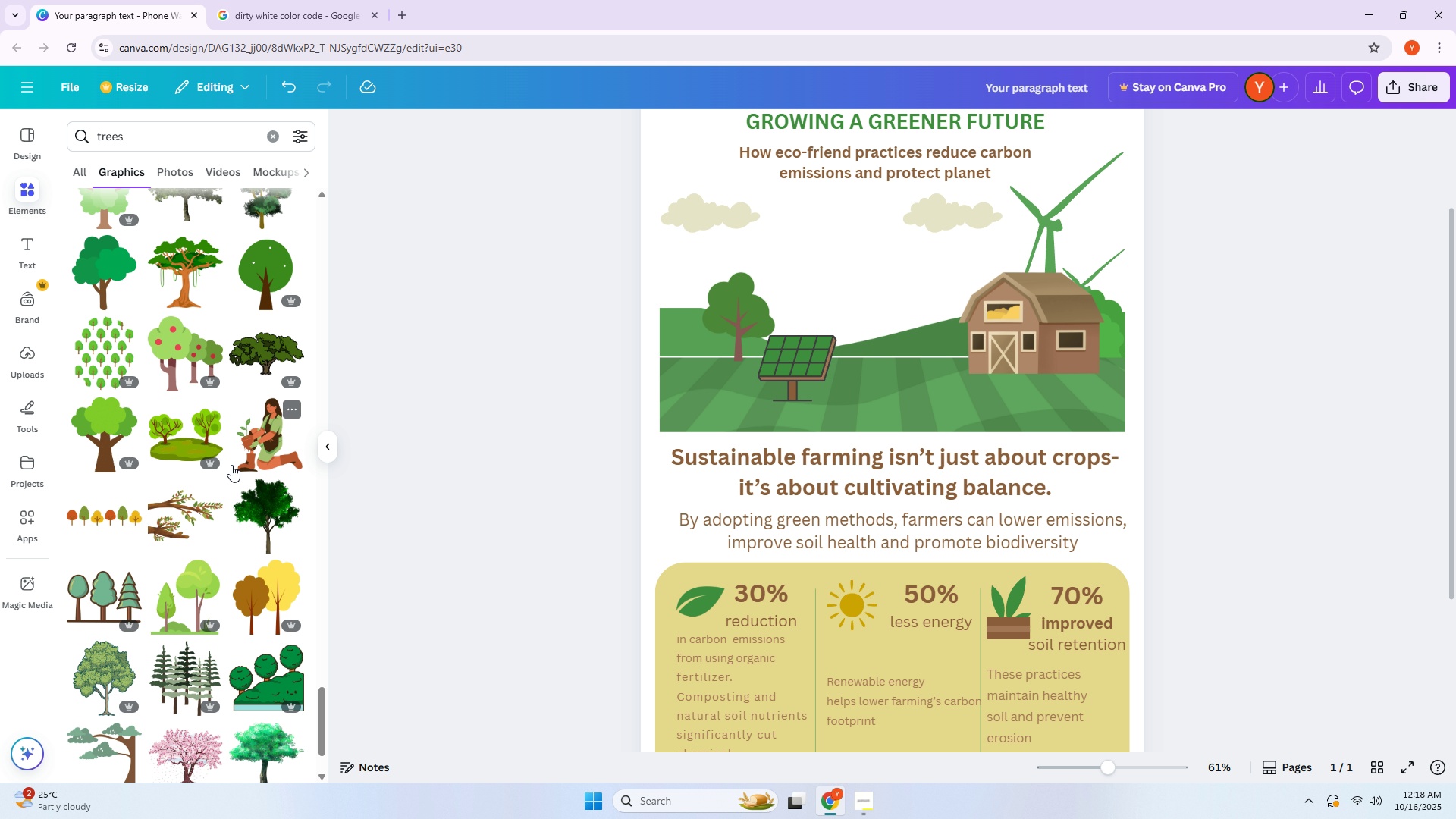 
left_click([685, 343])
 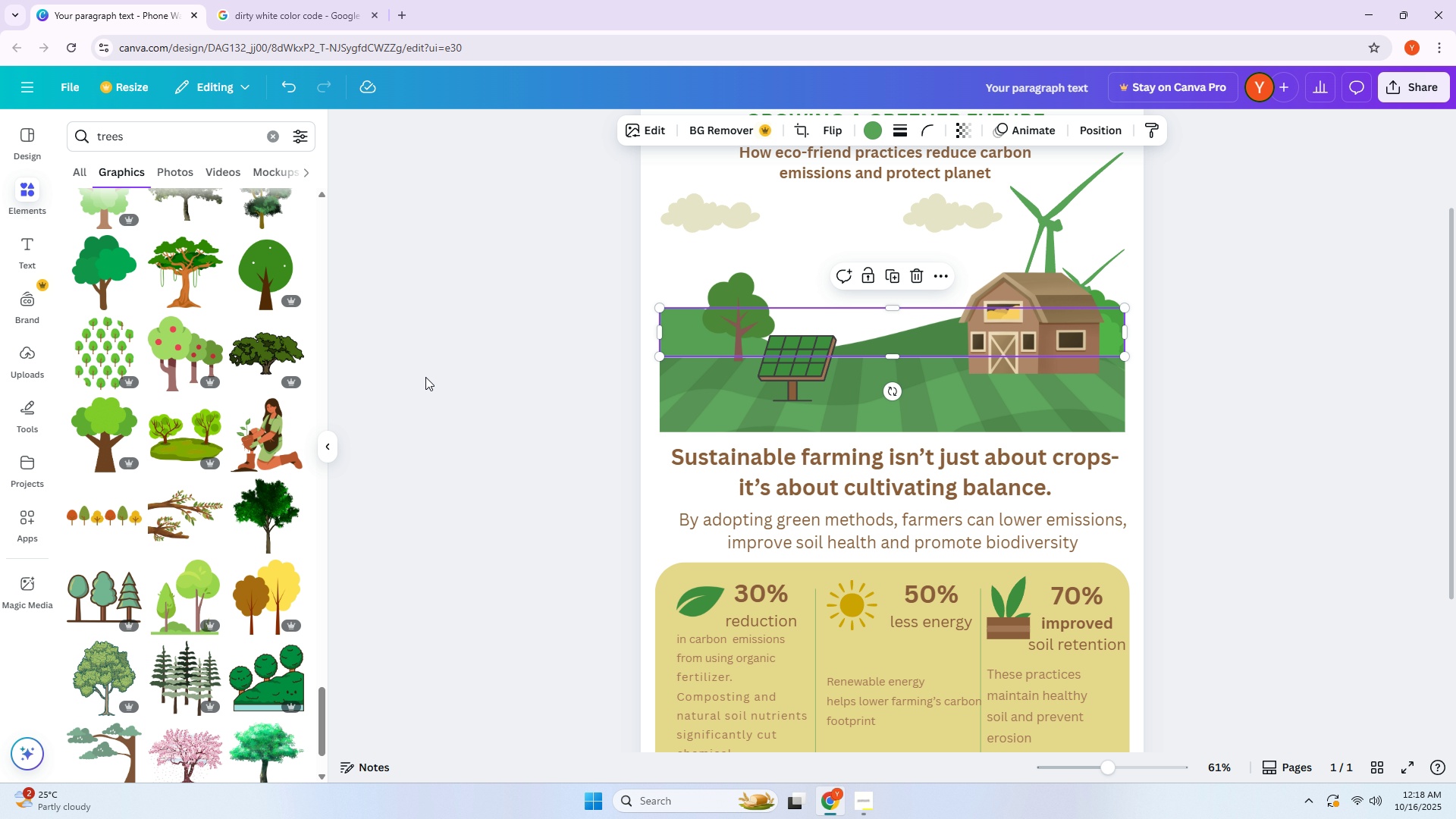 
scroll: coordinate [184, 497], scroll_direction: down, amount: 3.0
 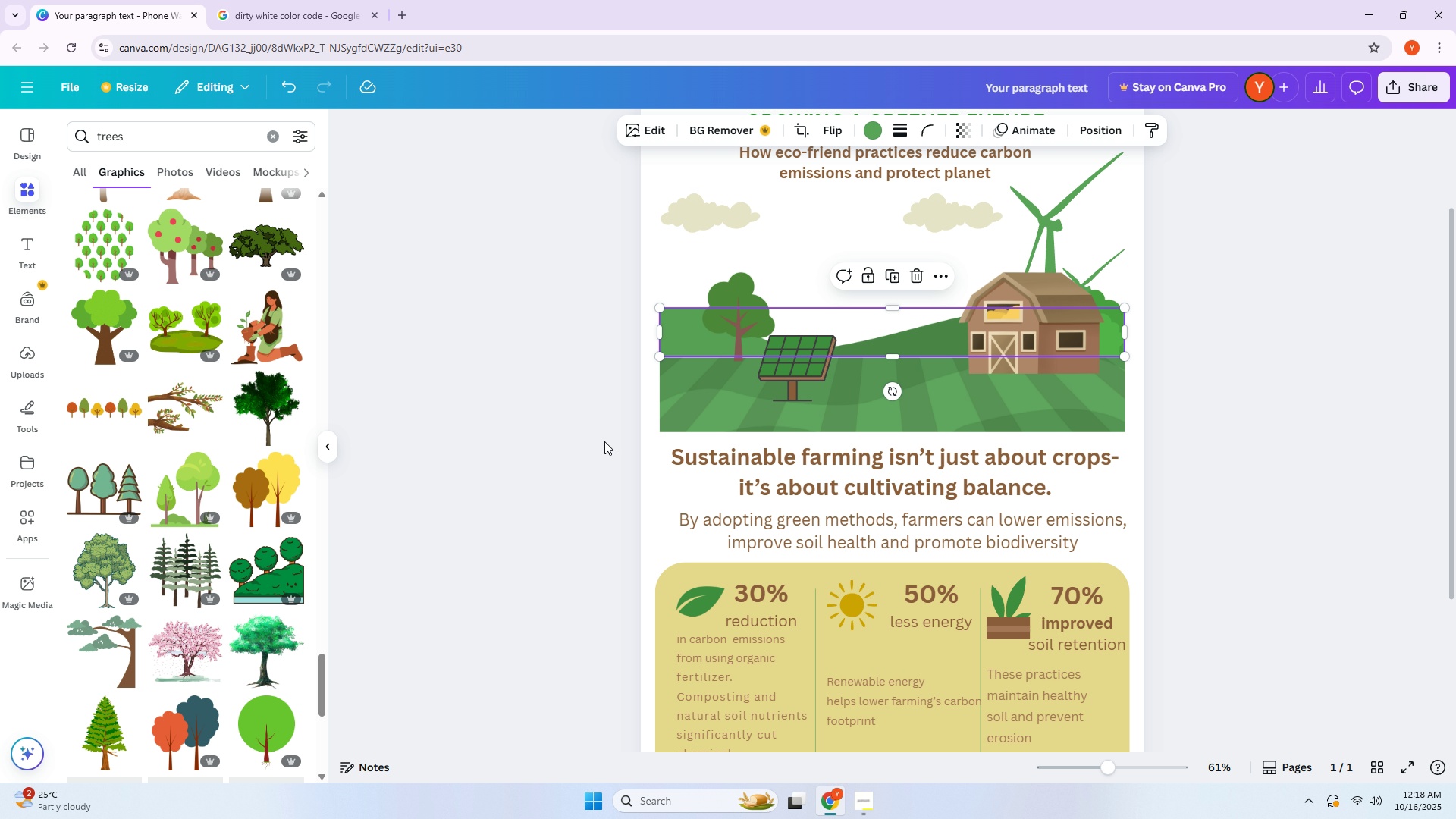 
left_click([604, 441])
 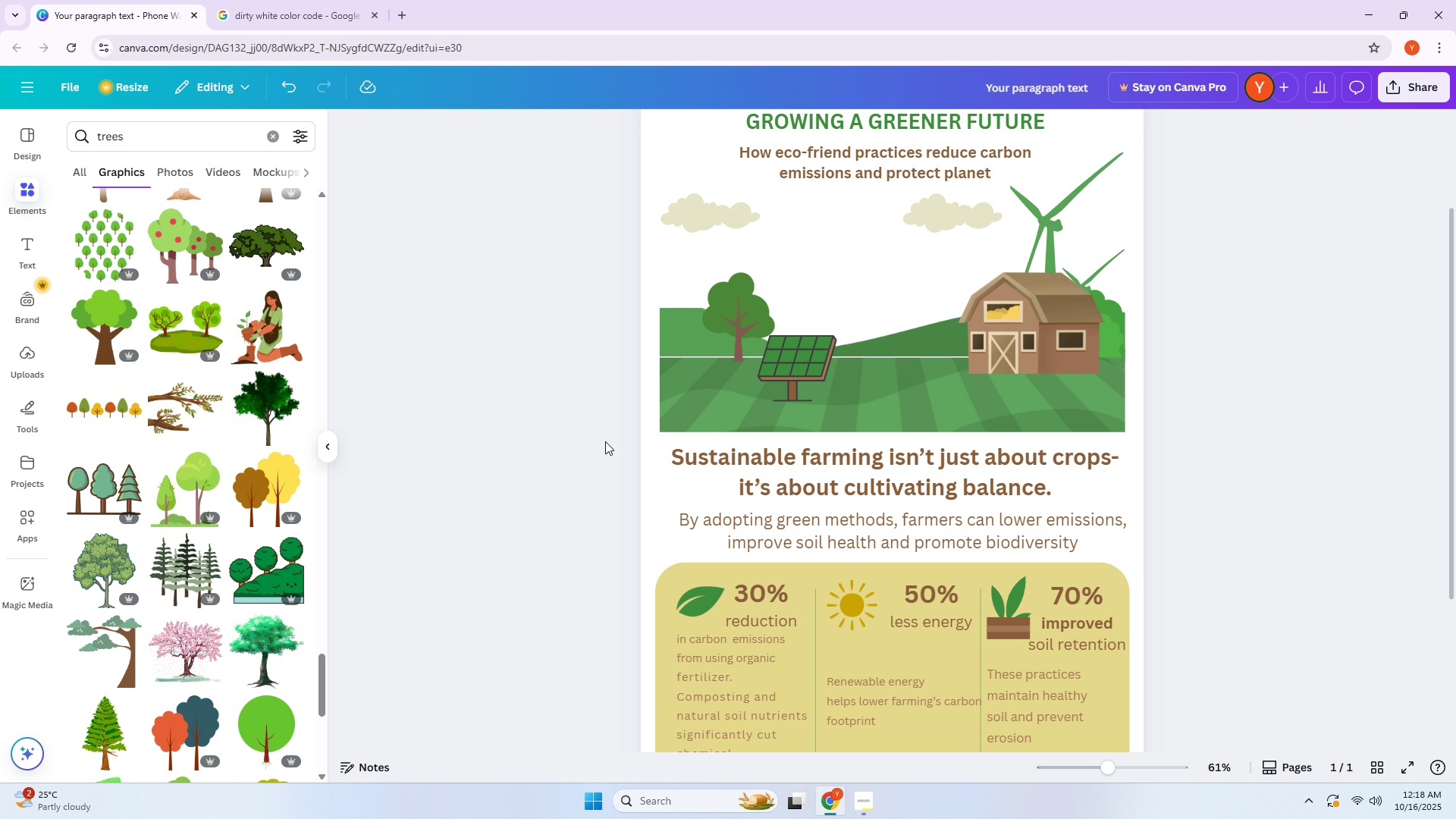 
scroll: coordinate [607, 443], scroll_direction: down, amount: 3.0
 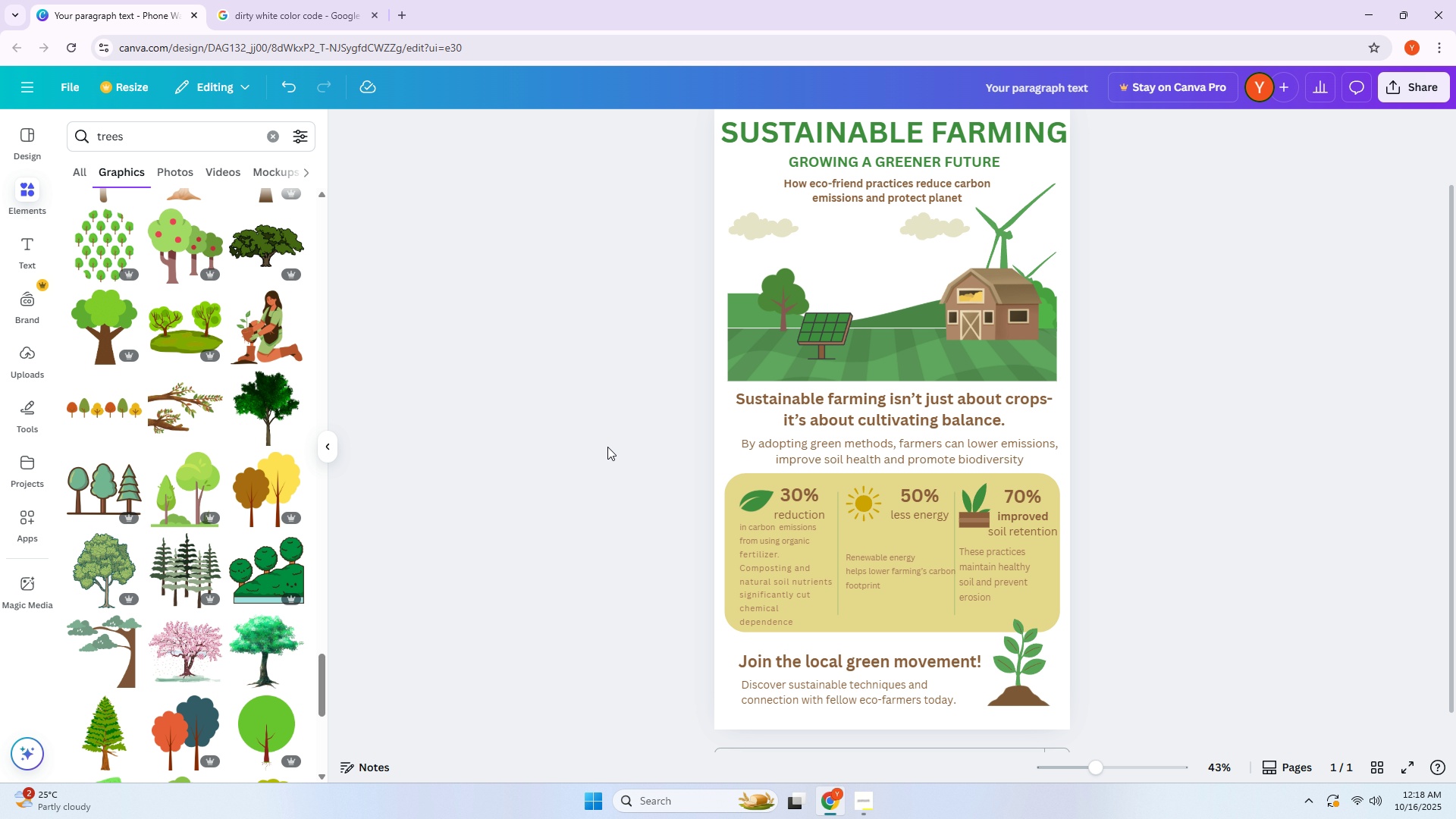 
hold_key(key=ControlLeft, duration=0.91)
 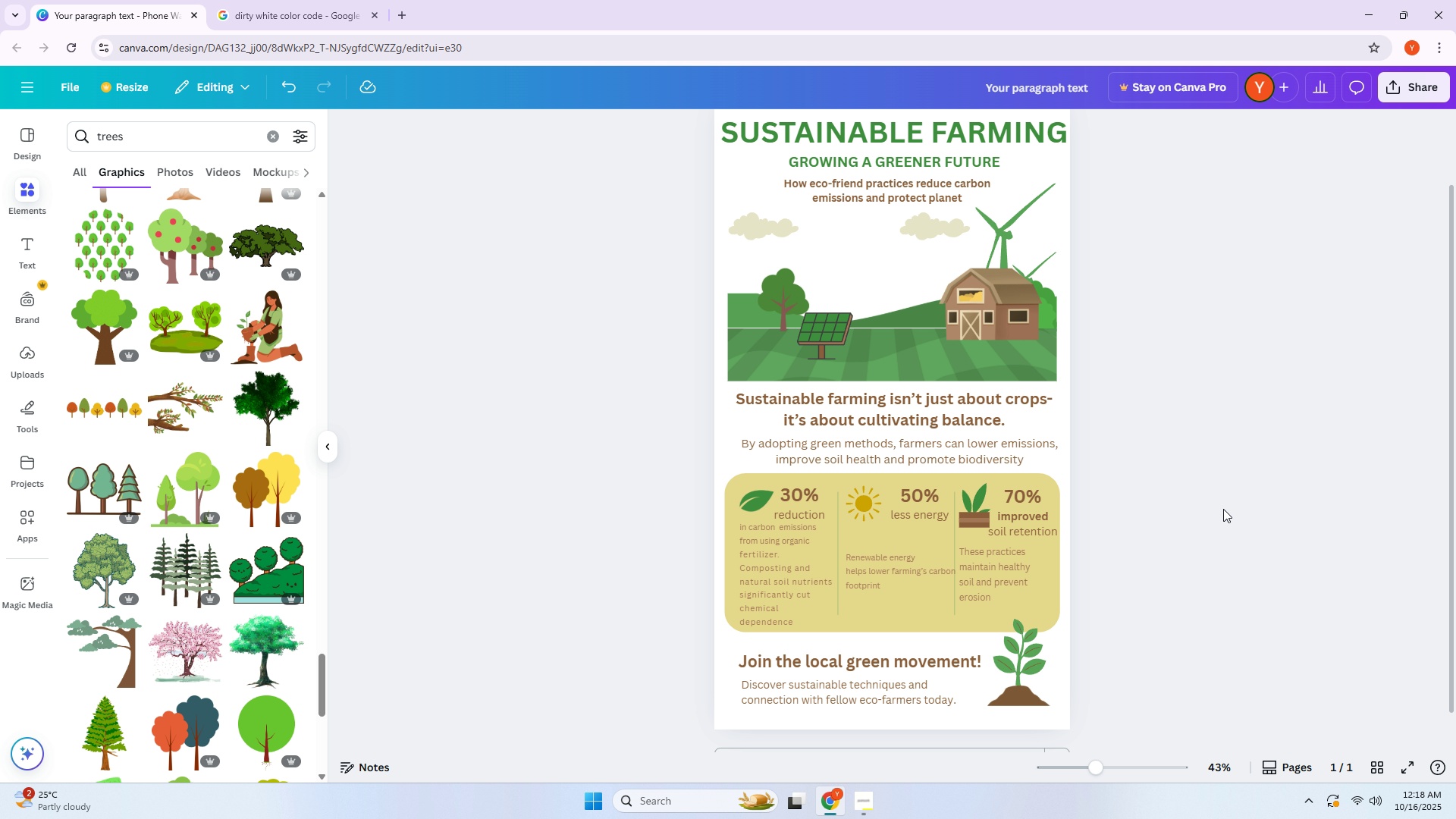 
left_click([1223, 509])
 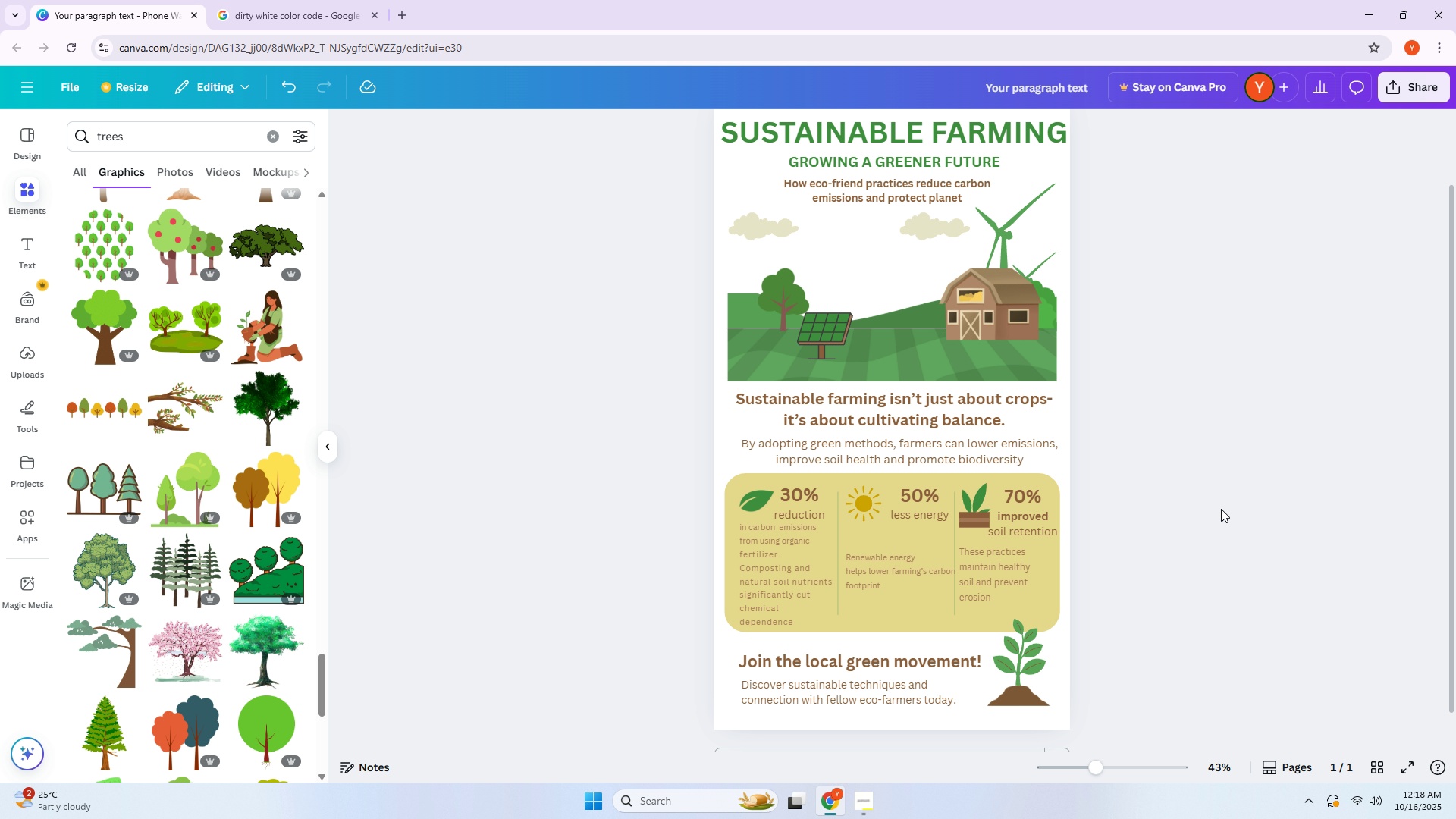 
scroll: coordinate [1214, 509], scroll_direction: none, amount: 0.0
 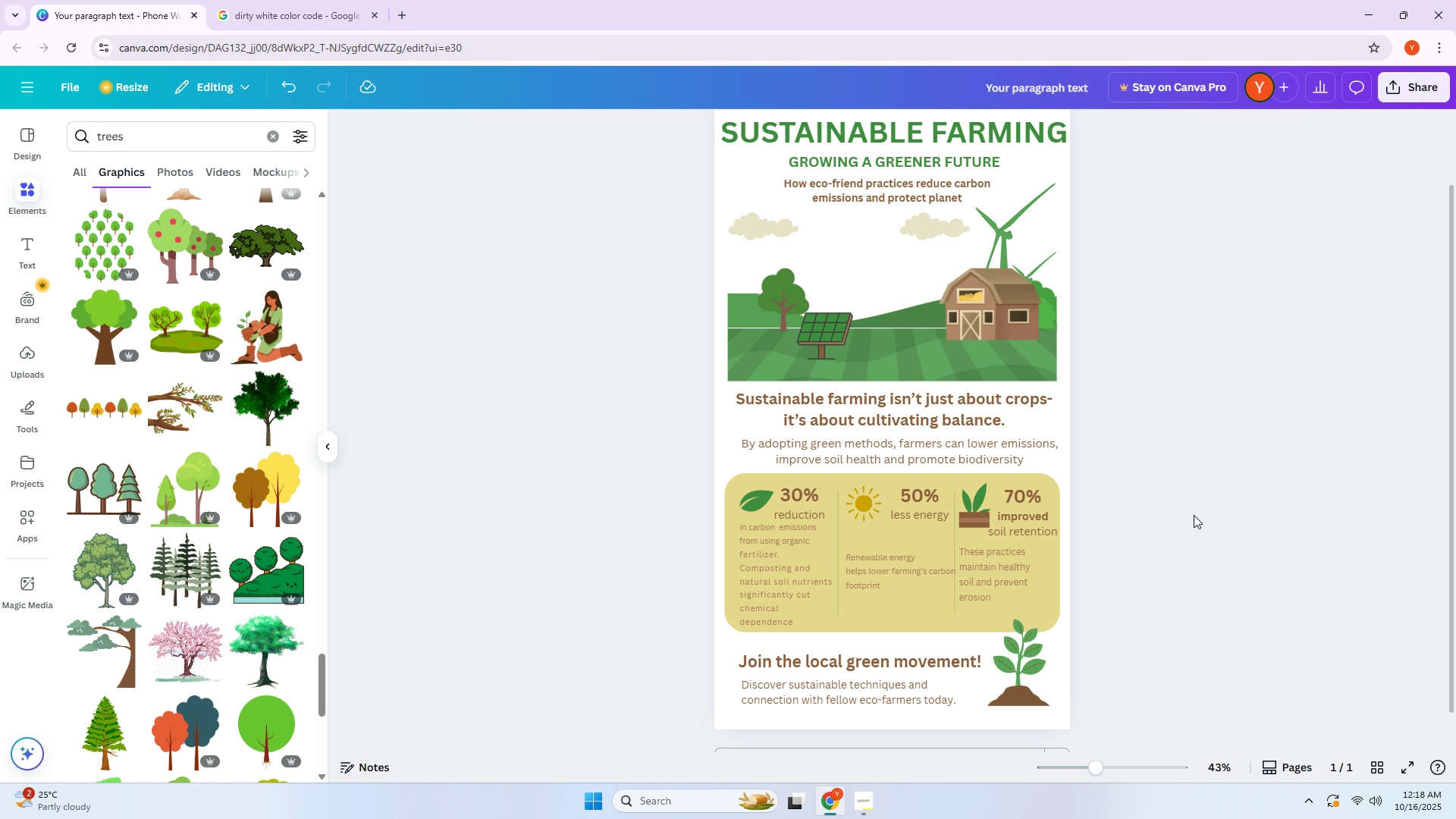 
left_click([912, 579])